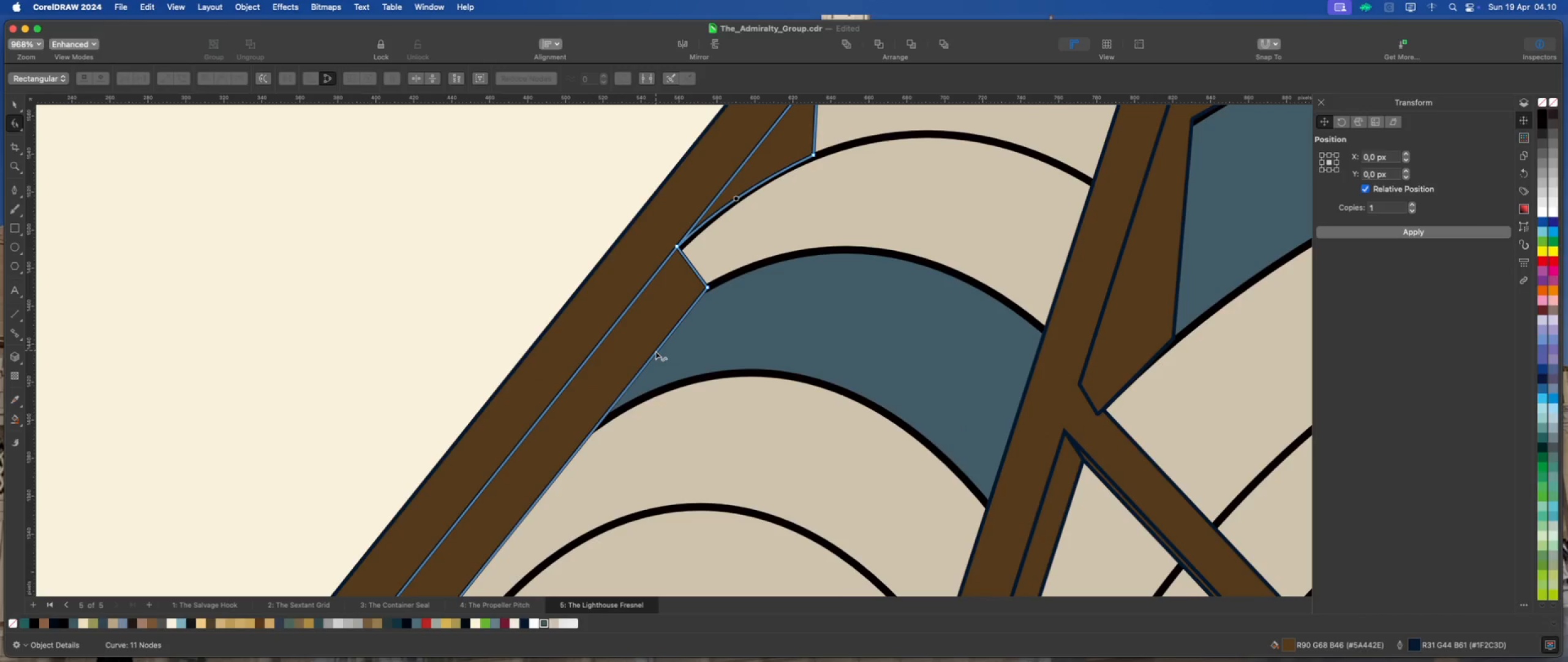 
double_click([644, 367])
 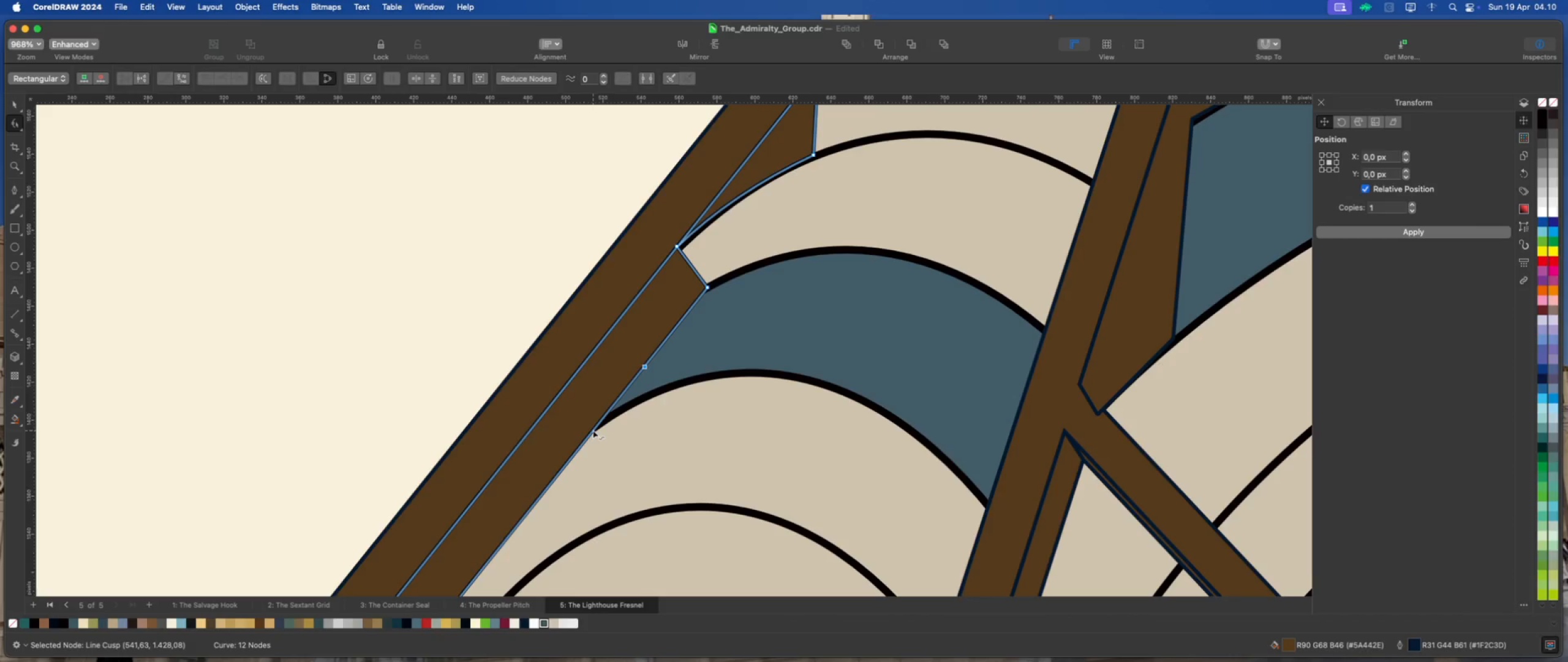 
double_click([593, 430])
 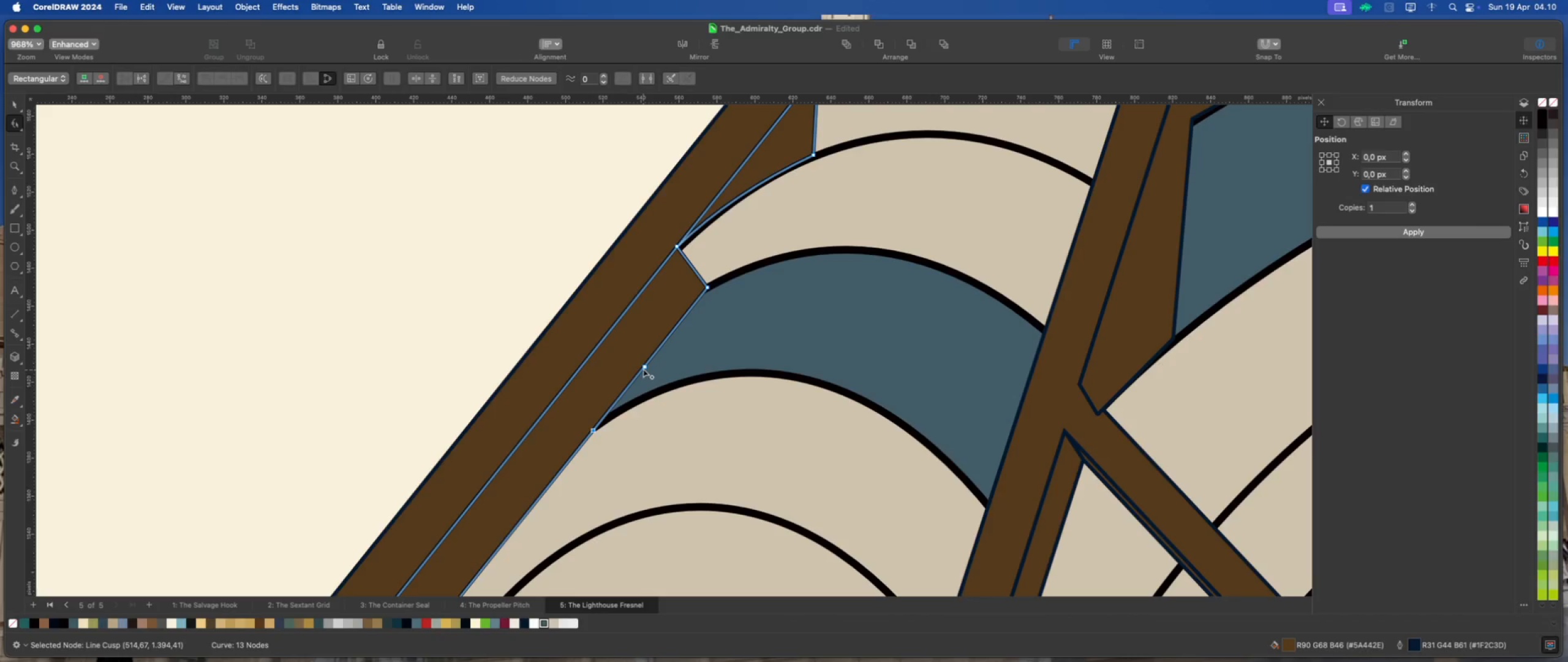 
left_click_drag(start_coordinate=[644, 368], to_coordinate=[588, 357])
 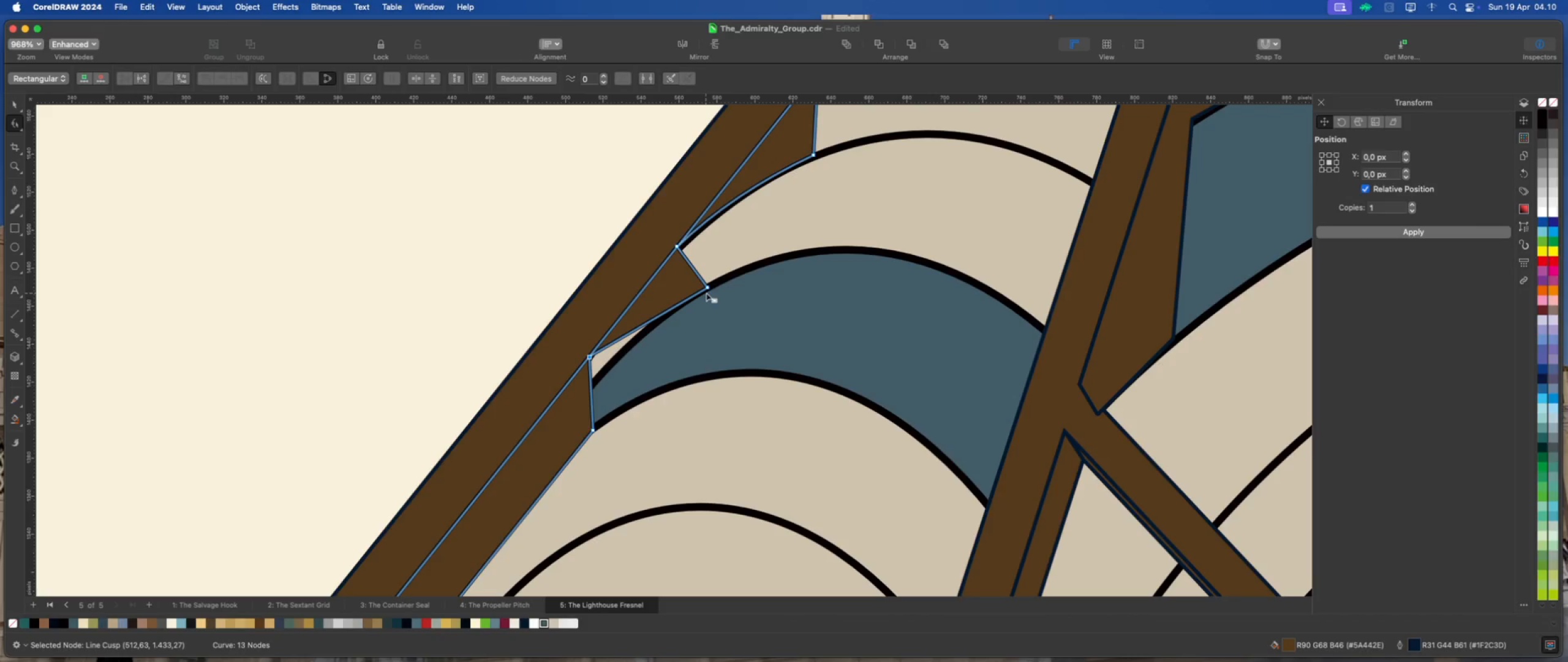 
left_click_drag(start_coordinate=[709, 287], to_coordinate=[678, 308])
 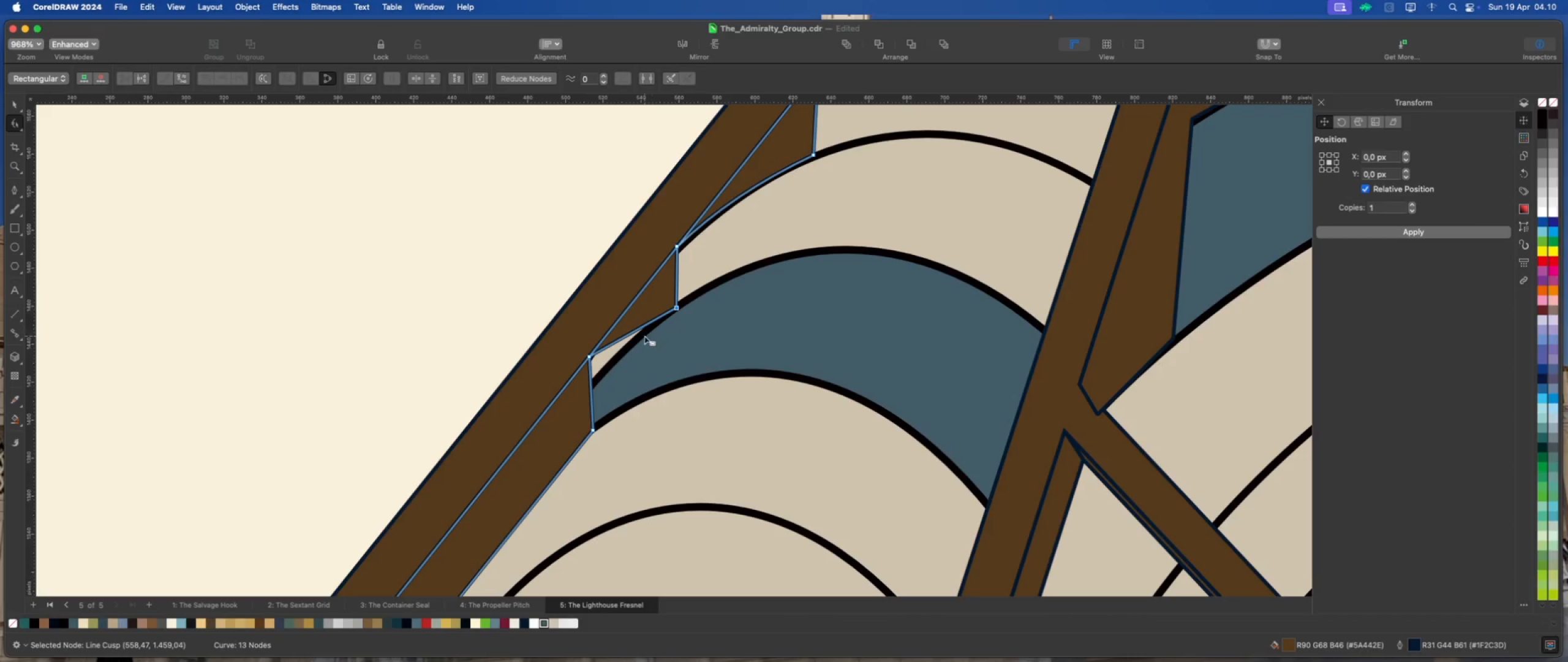 
scroll: coordinate [698, 322], scroll_direction: down, amount: 10.0
 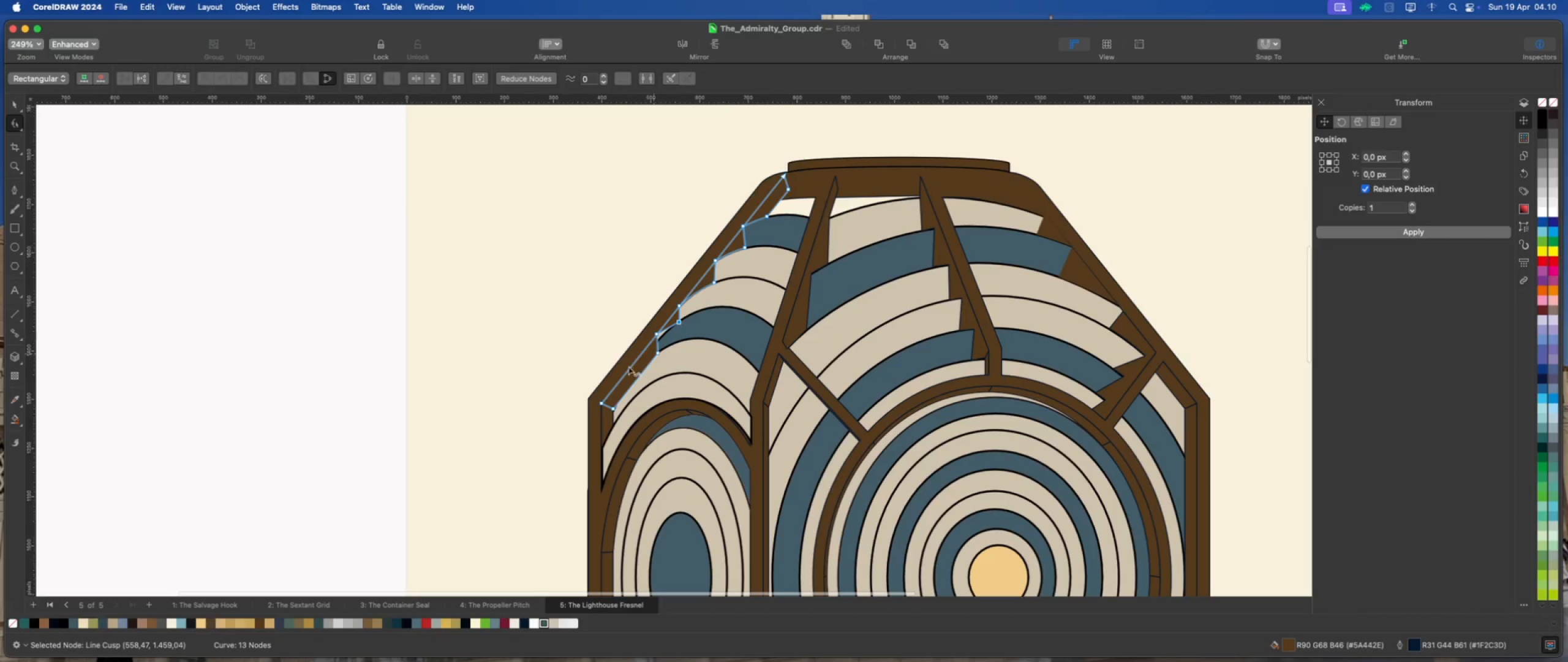 
scroll: coordinate [658, 358], scroll_direction: up, amount: 10.0
 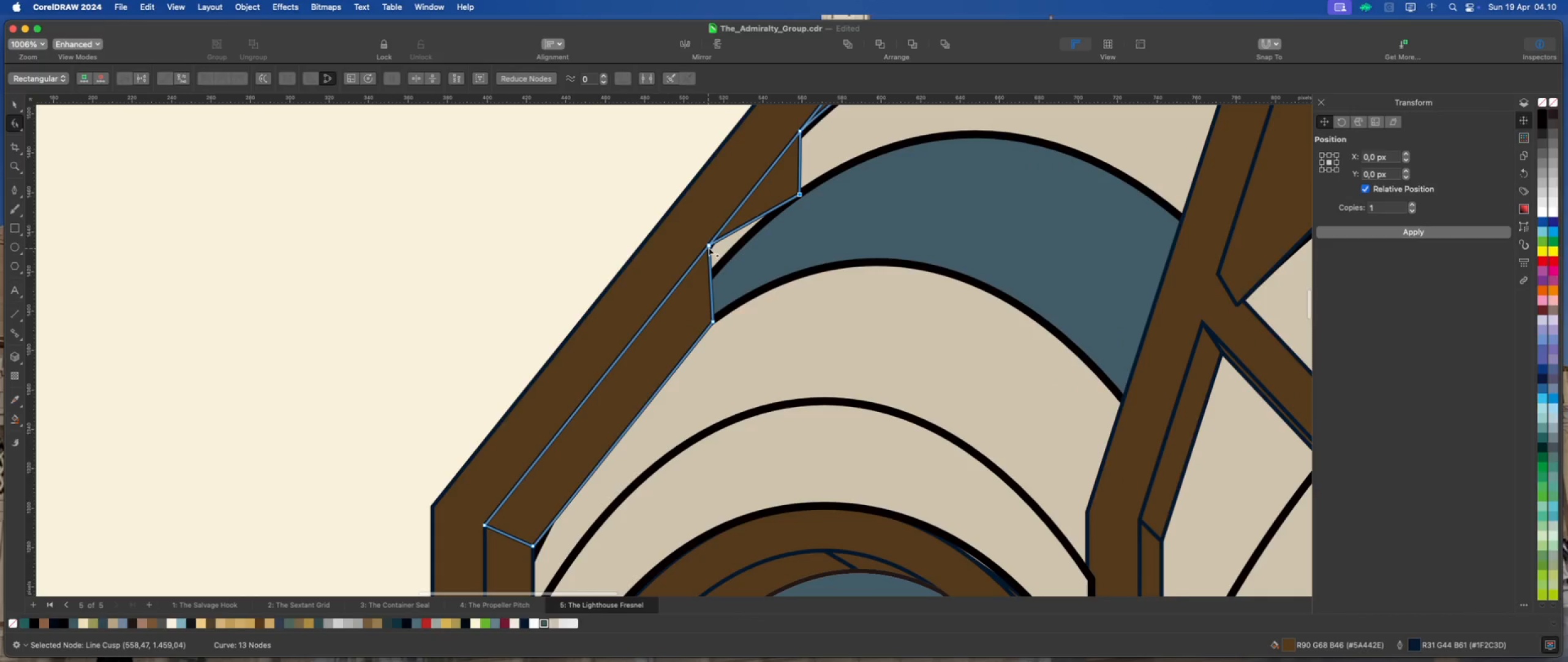 
left_click_drag(start_coordinate=[709, 244], to_coordinate=[682, 280])
 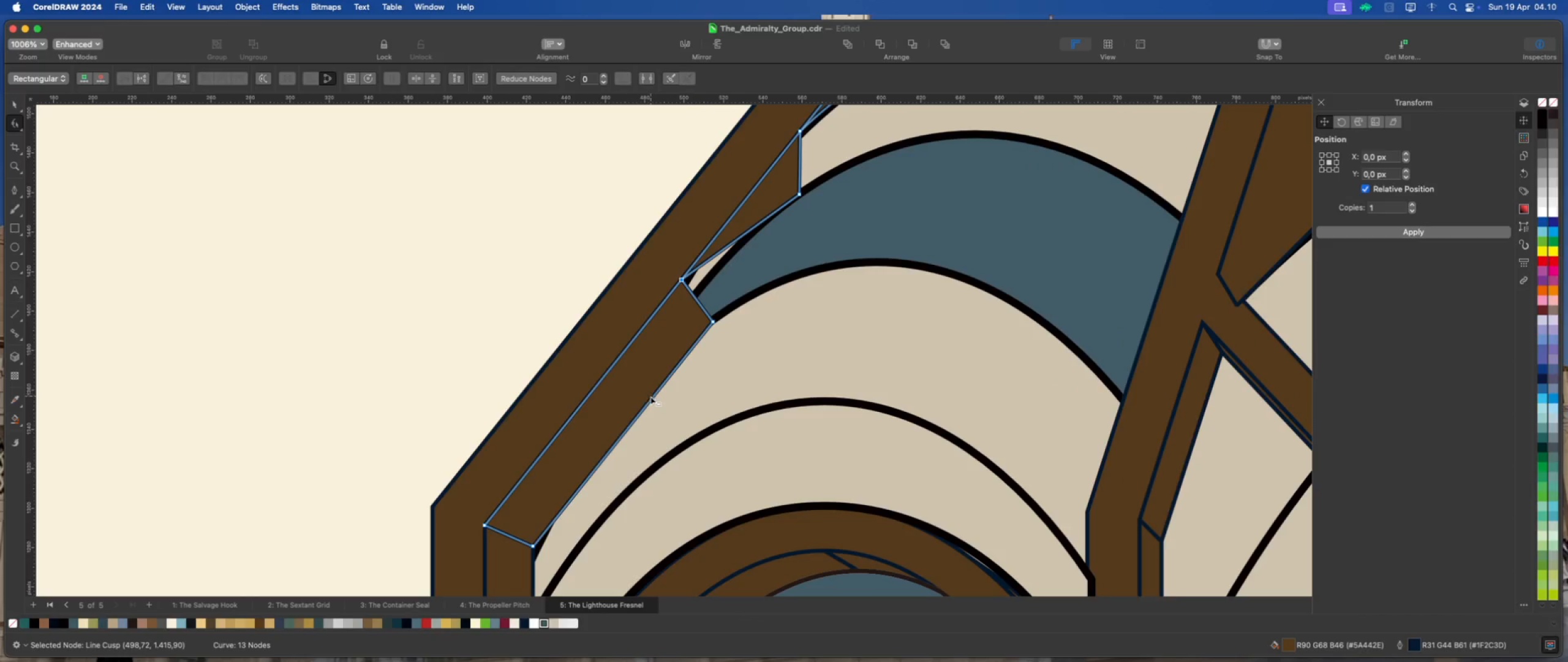 
double_click([651, 399])
 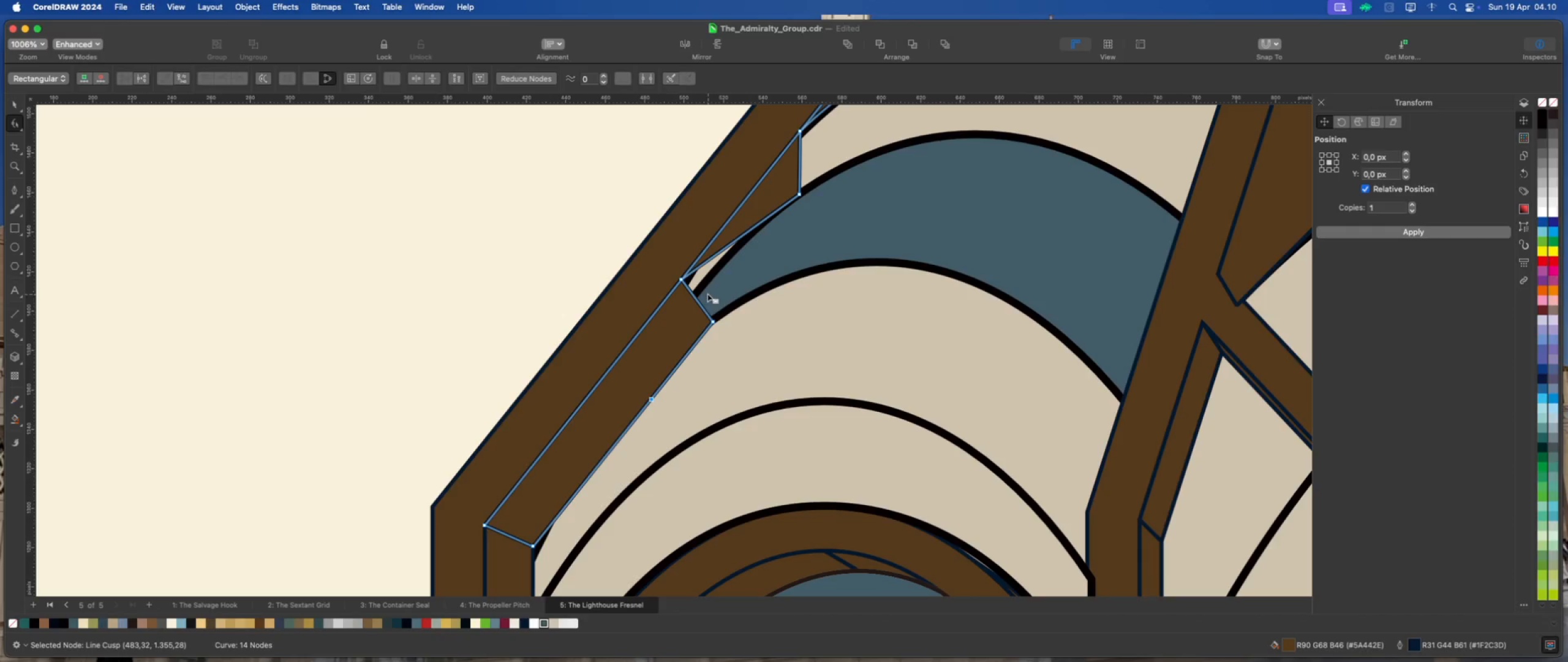 
wait(5.45)
 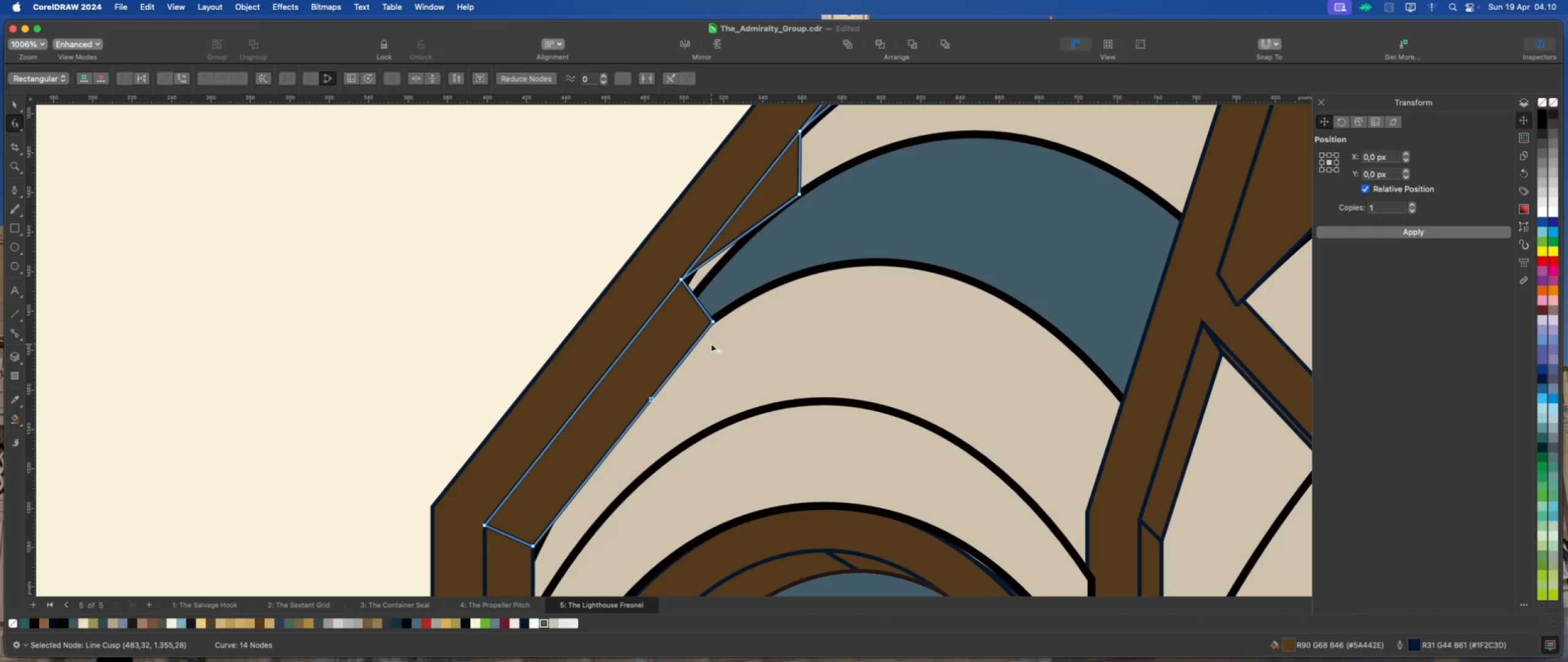 
double_click([714, 320])
 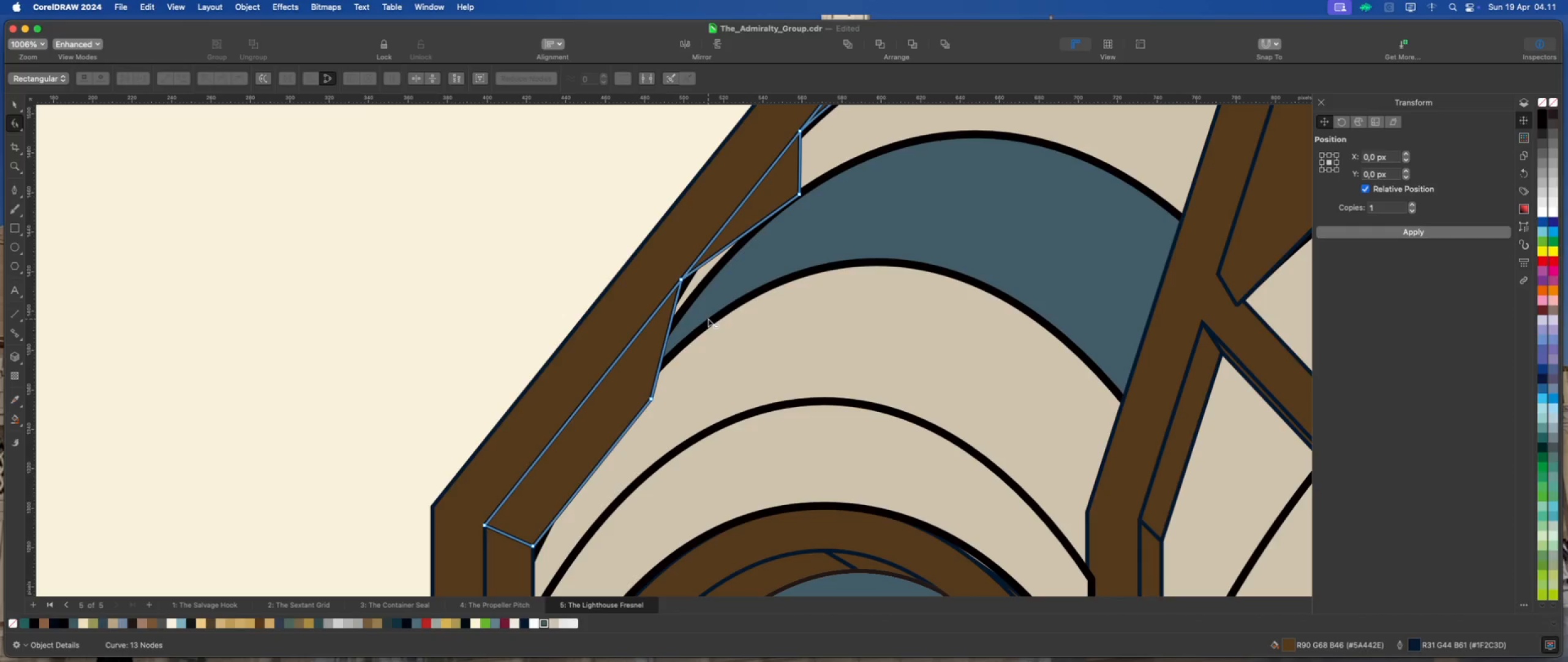 
key(Meta+Z)
 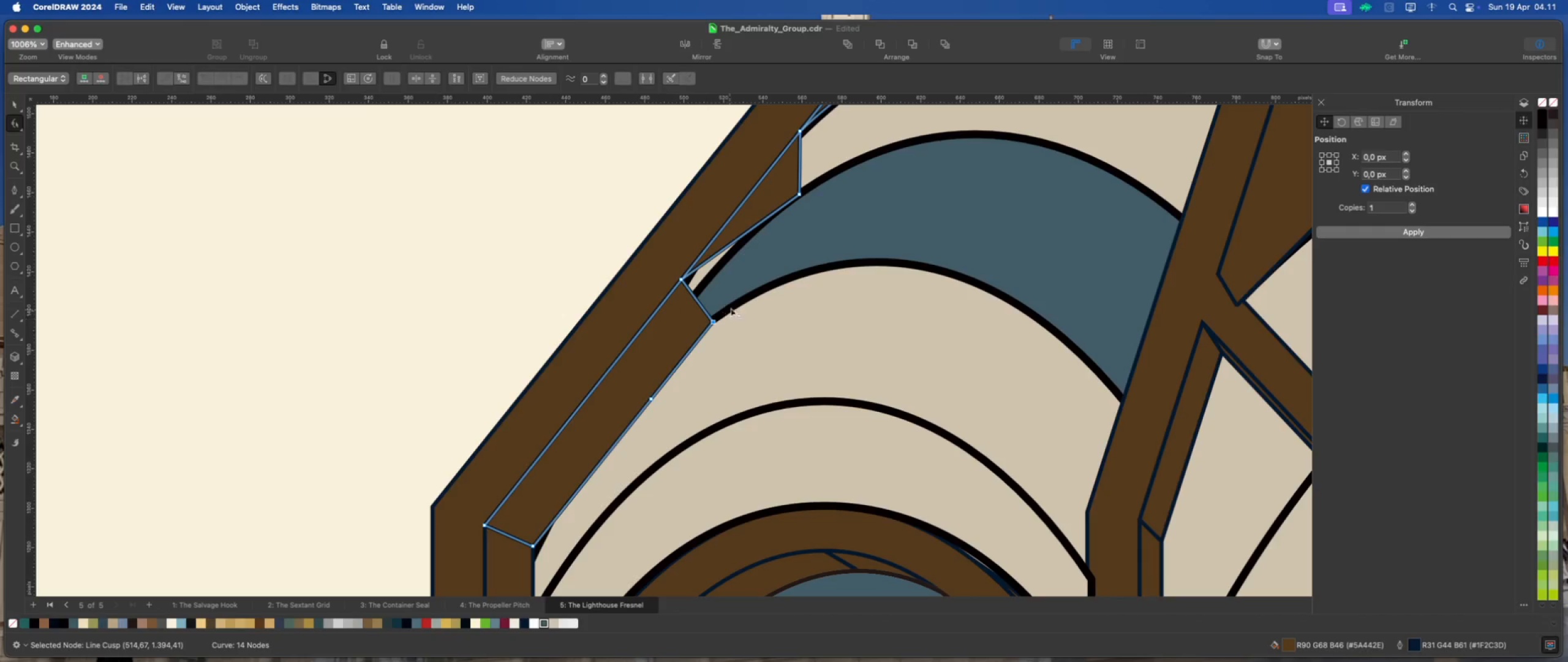 
scroll: coordinate [777, 281], scroll_direction: down, amount: 7.0
 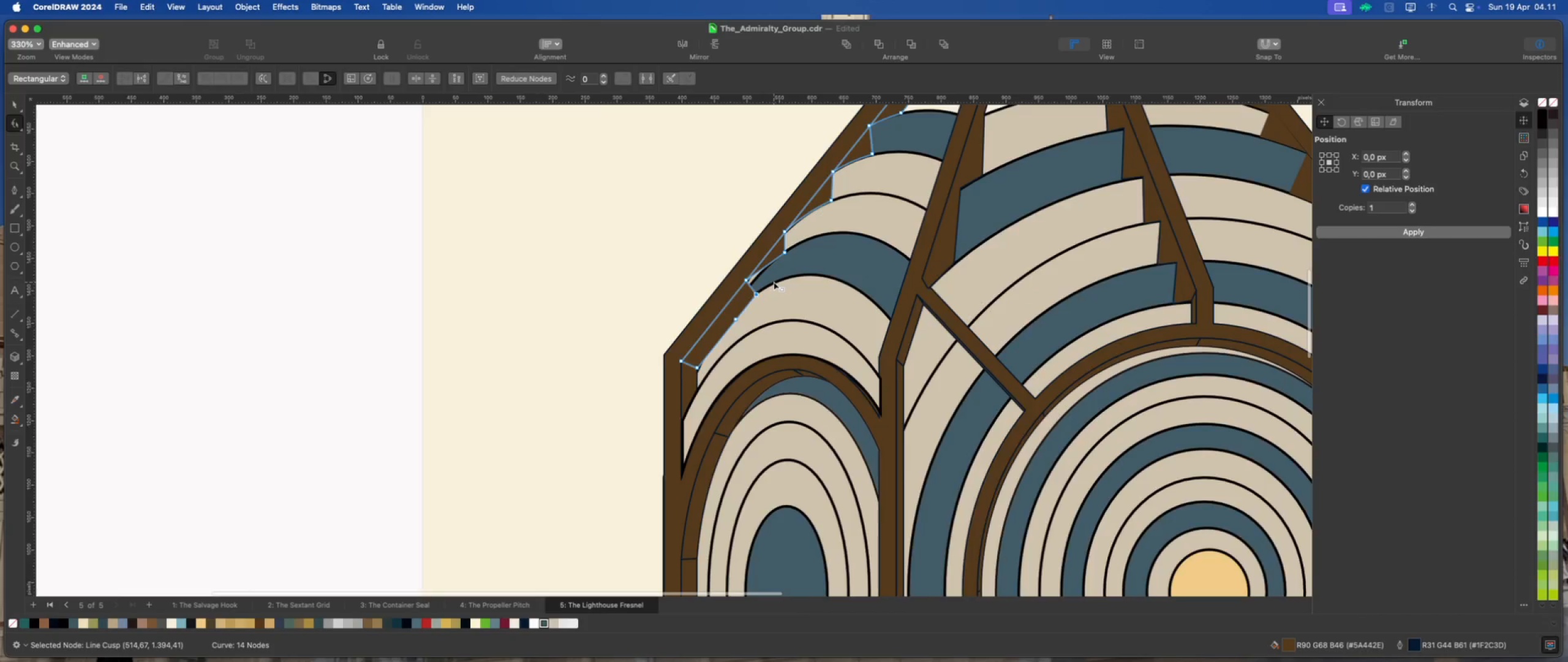 
scroll: coordinate [773, 281], scroll_direction: up, amount: 2.0
 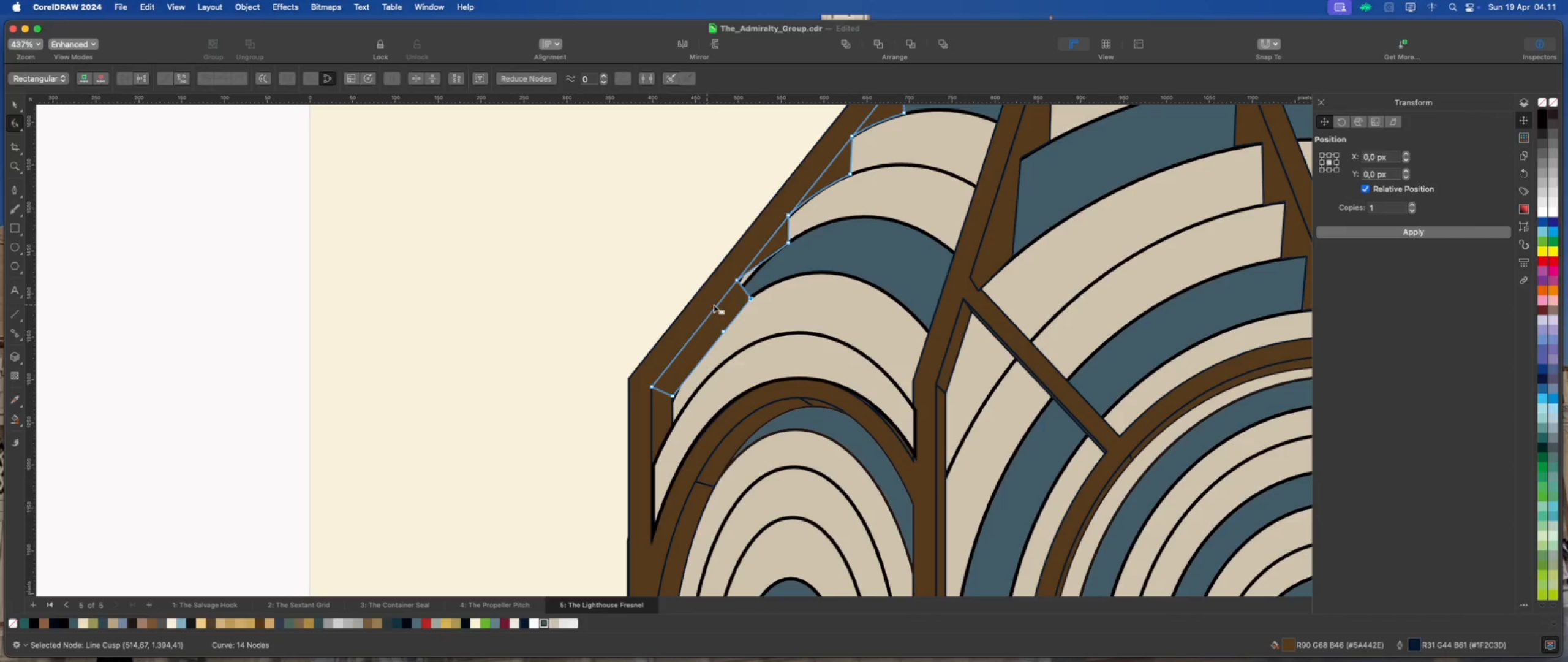 
double_click([750, 265])
 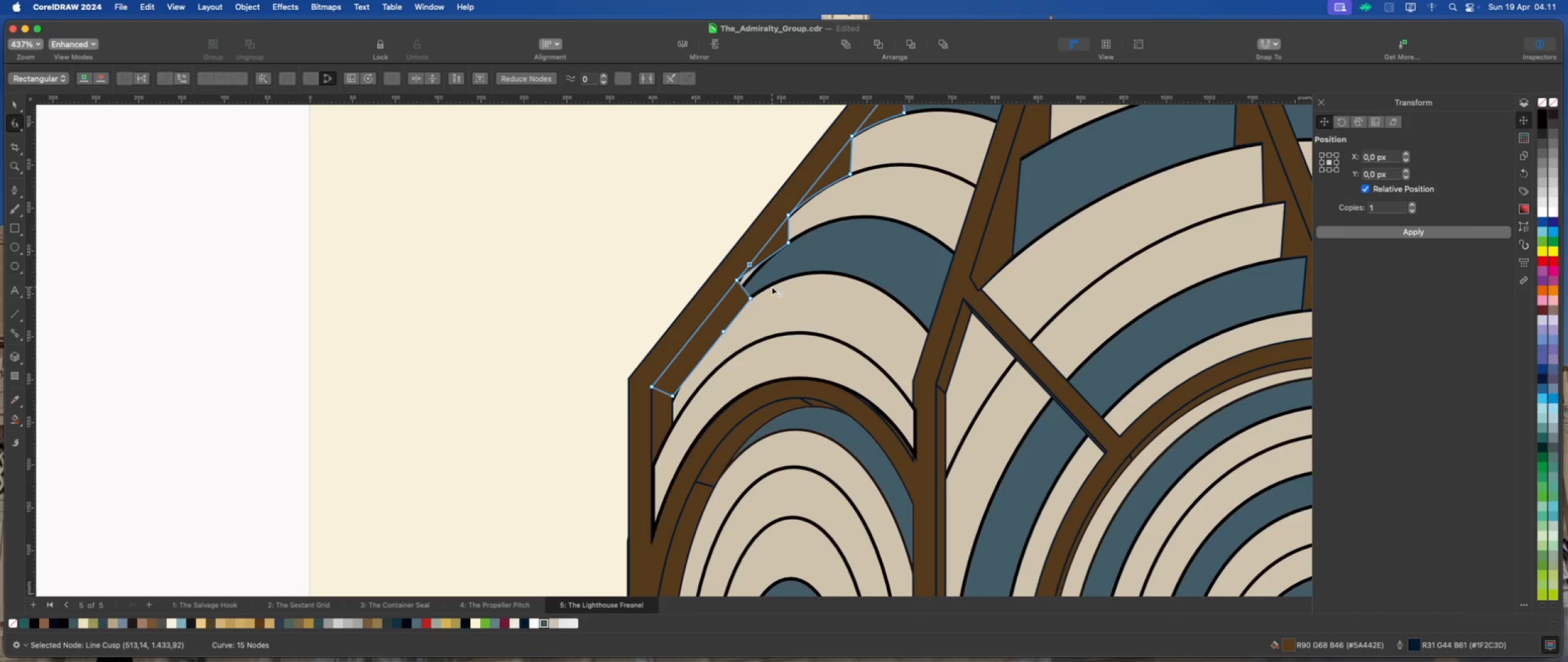 
left_click_drag(start_coordinate=[772, 286], to_coordinate=[635, 408])
 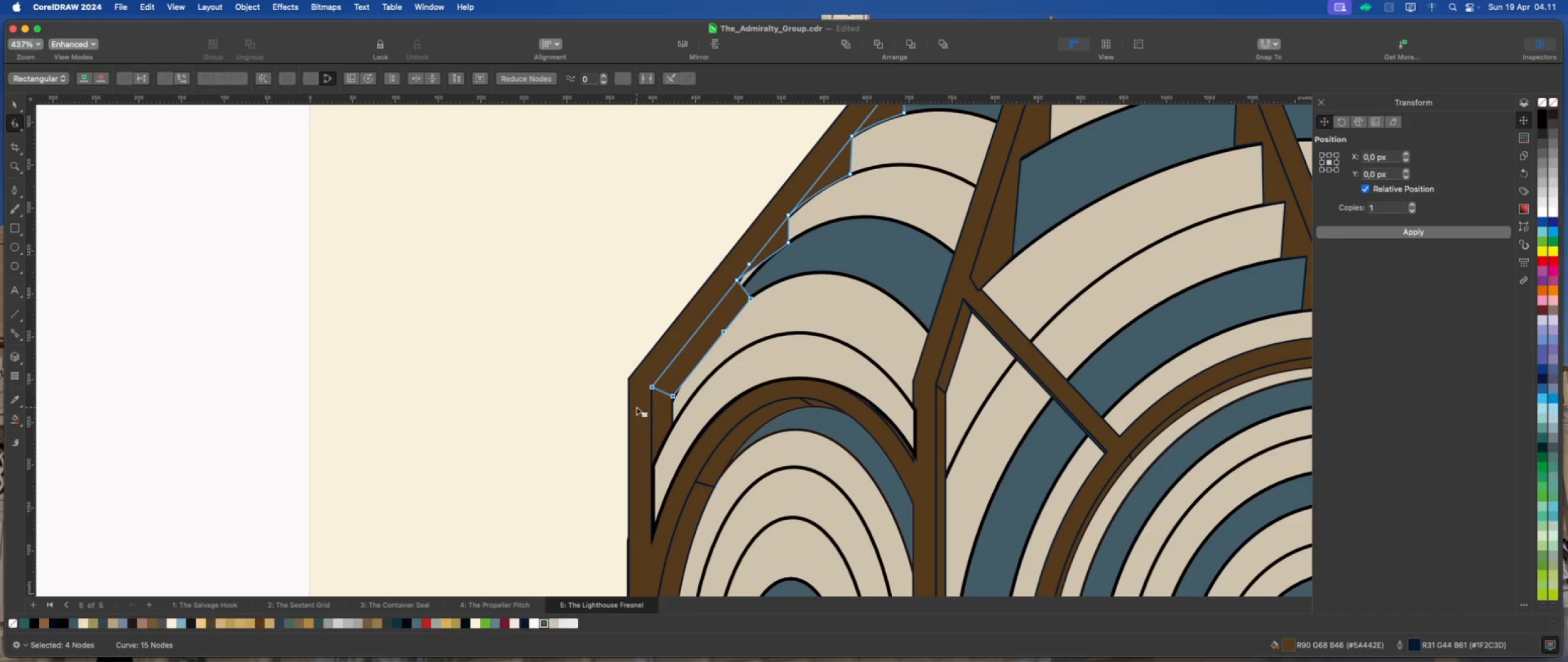 
key(Delete)
 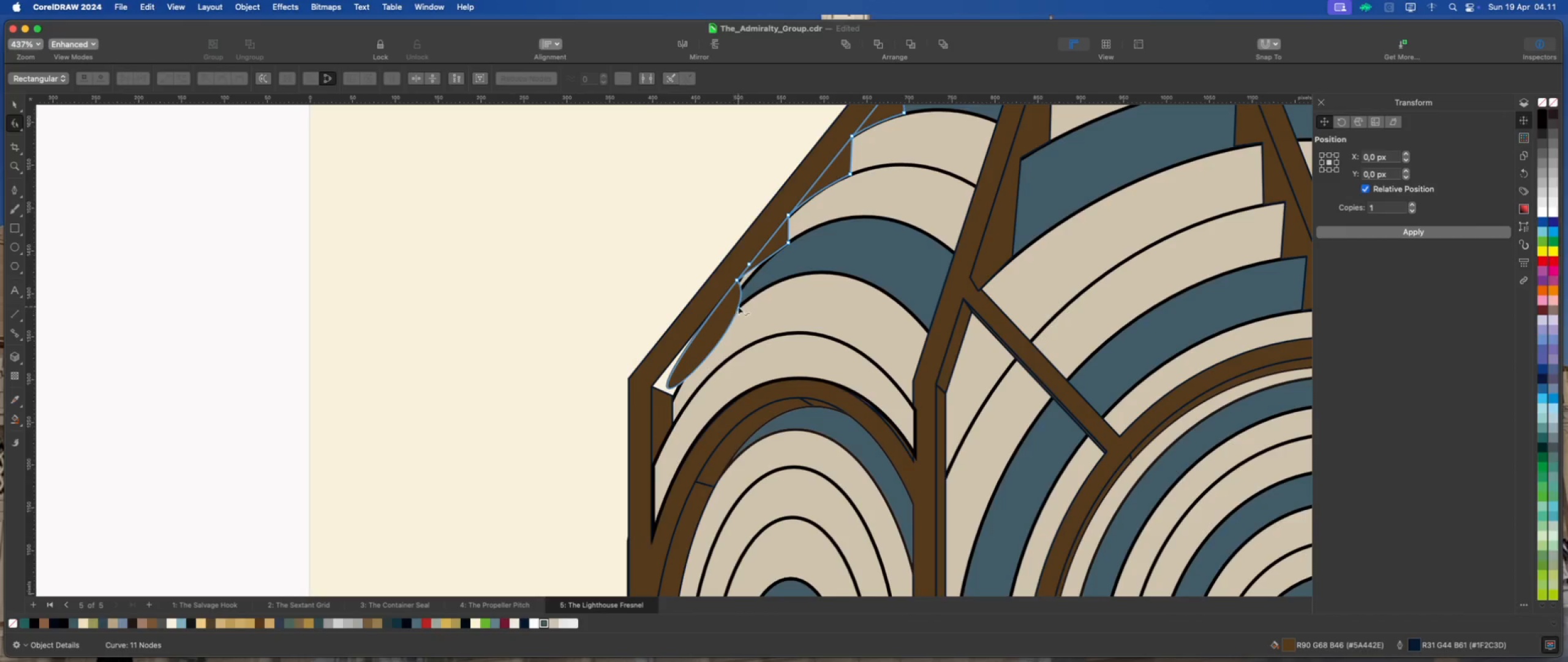 
right_click([739, 306])
 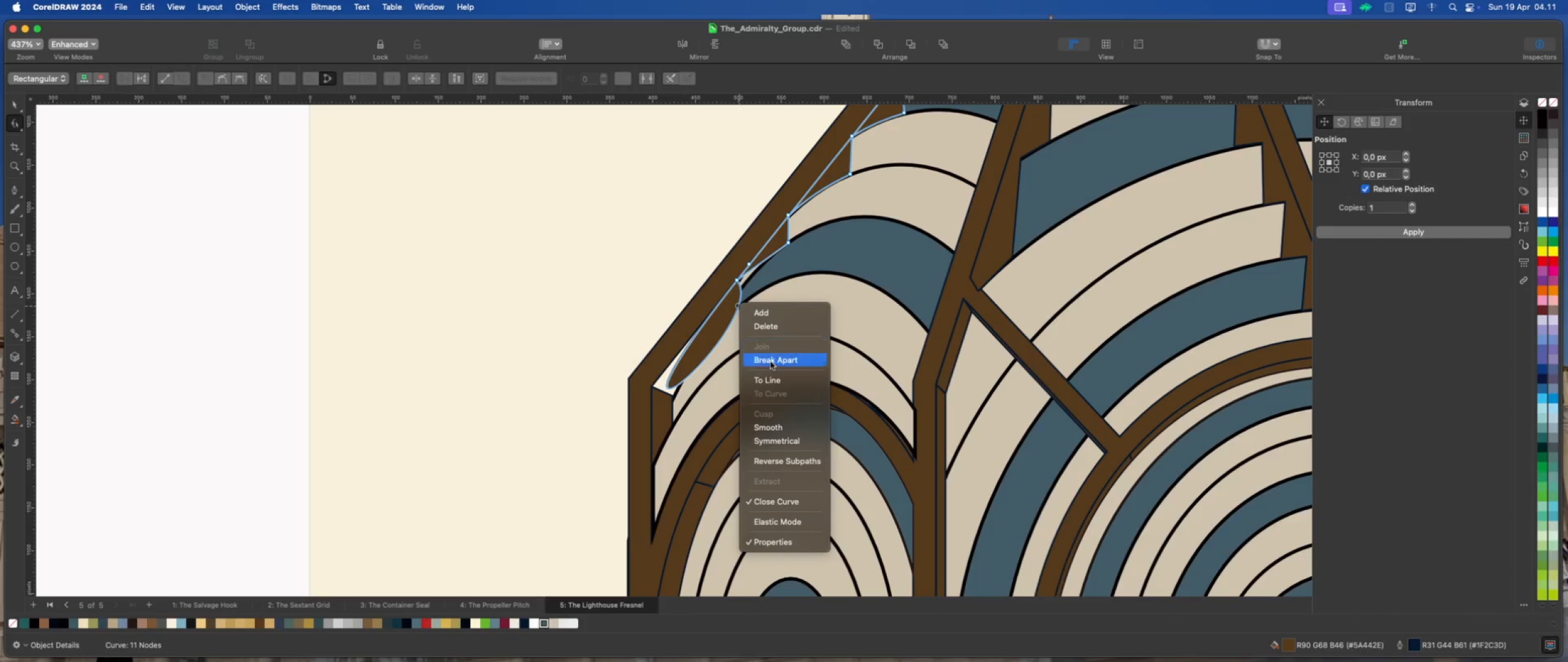 
left_click([774, 376])
 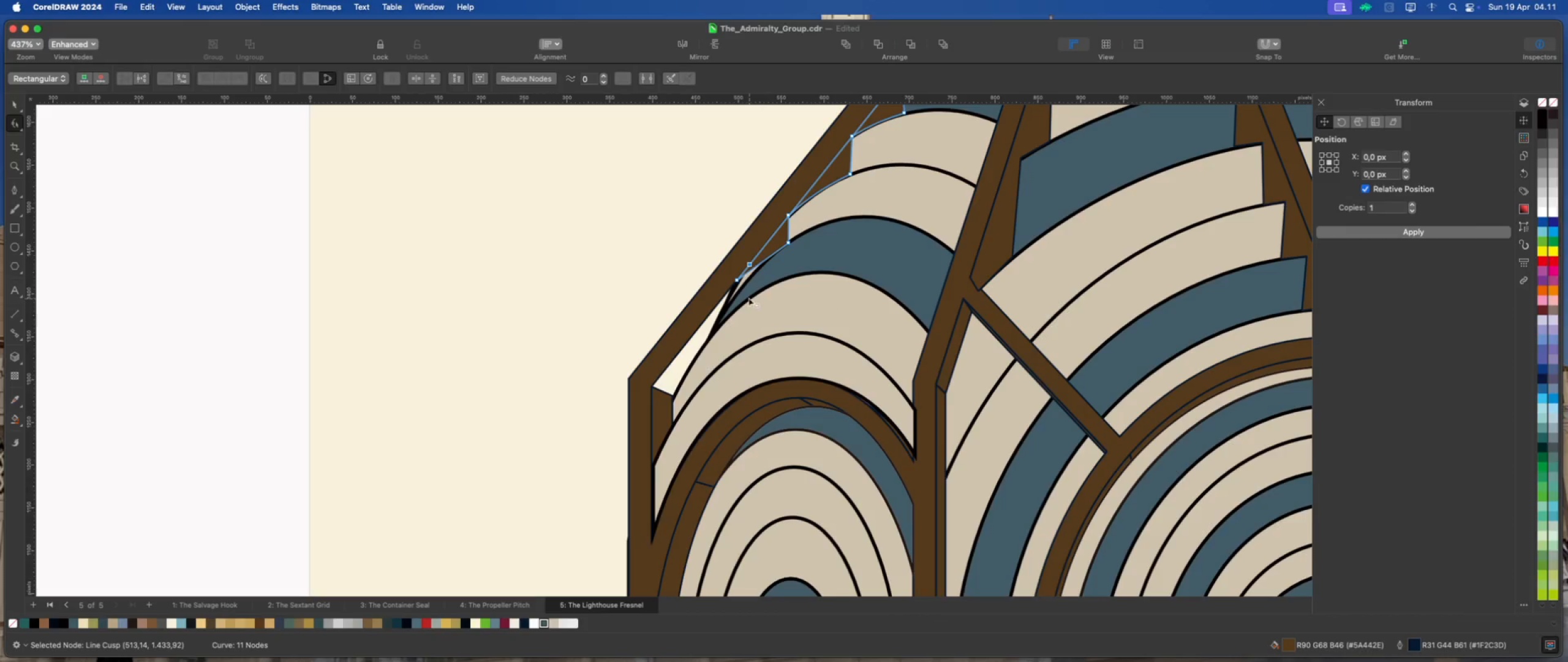 
scroll: coordinate [763, 260], scroll_direction: up, amount: 3.0
 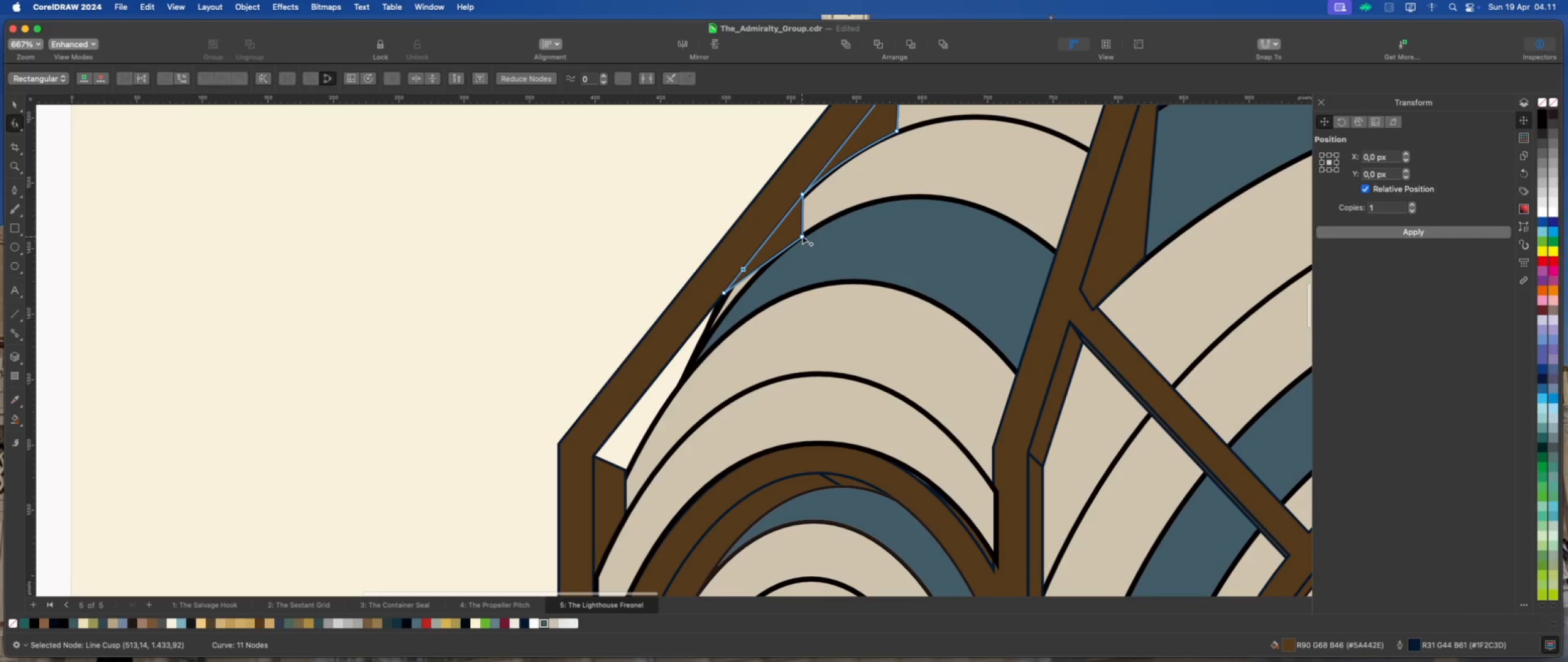 
double_click([802, 236])
 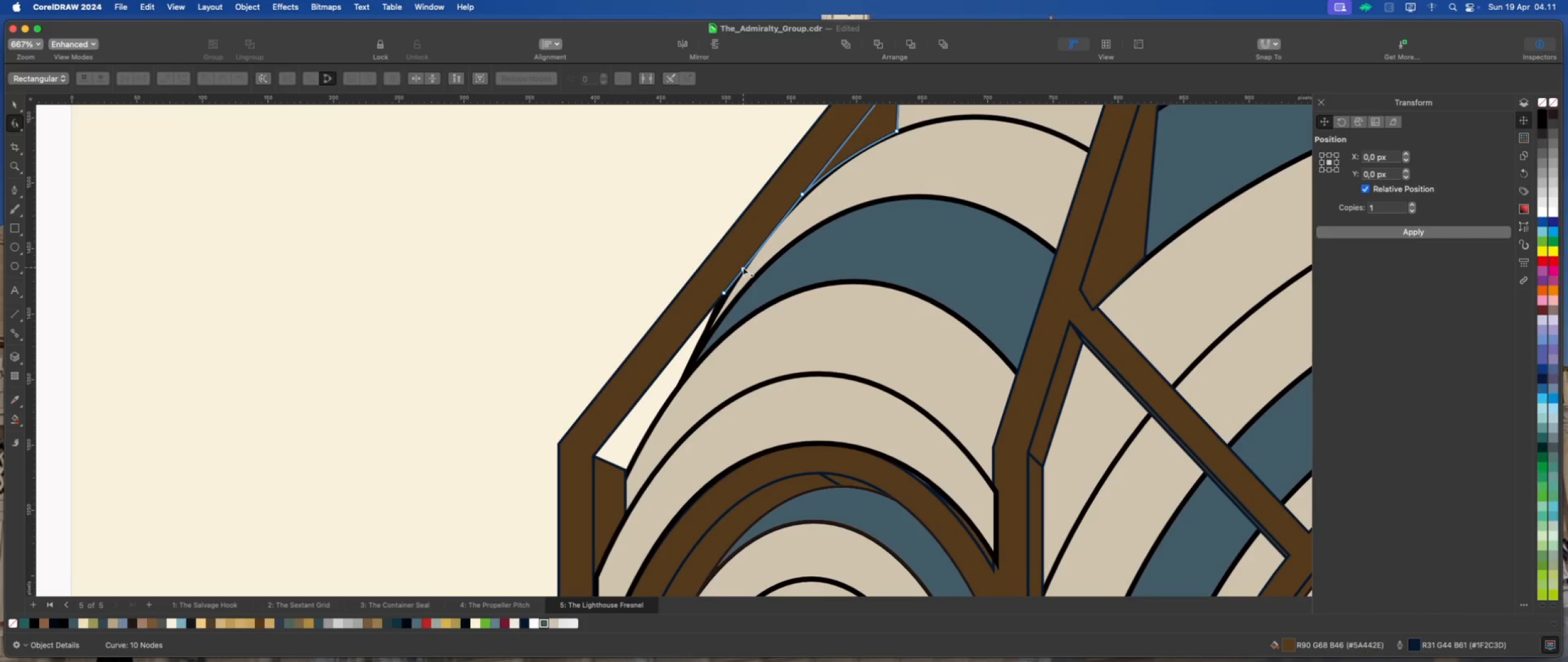 
double_click([742, 267])
 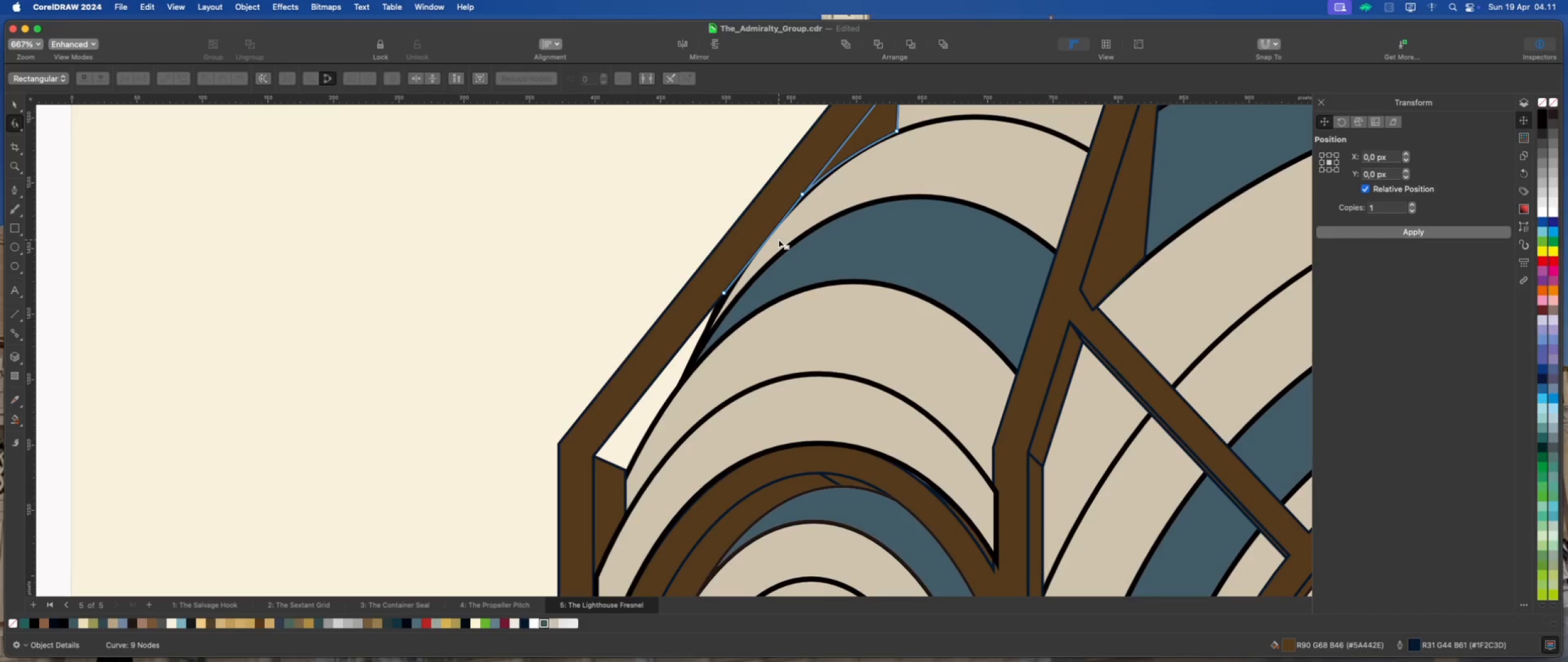 
scroll: coordinate [755, 250], scroll_direction: down, amount: 6.0
 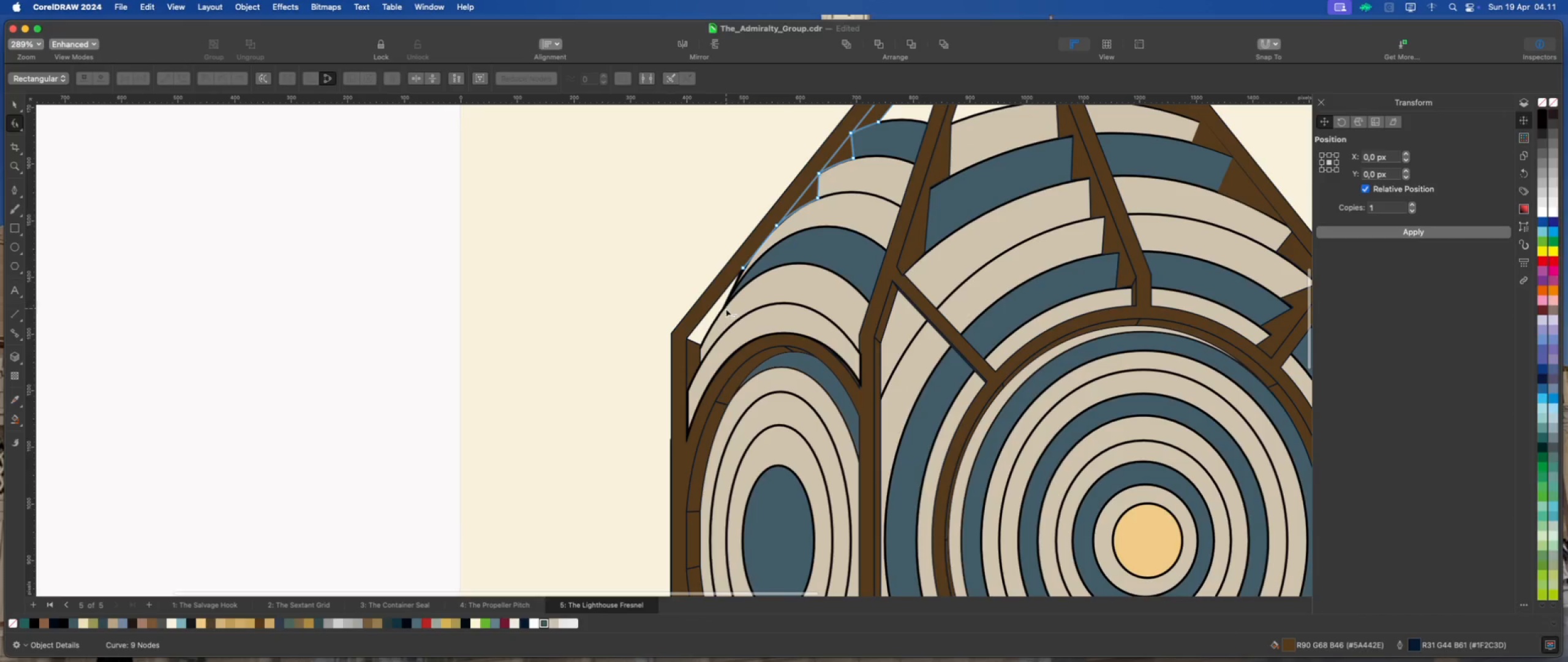 
scroll: coordinate [712, 322], scroll_direction: up, amount: 4.0
 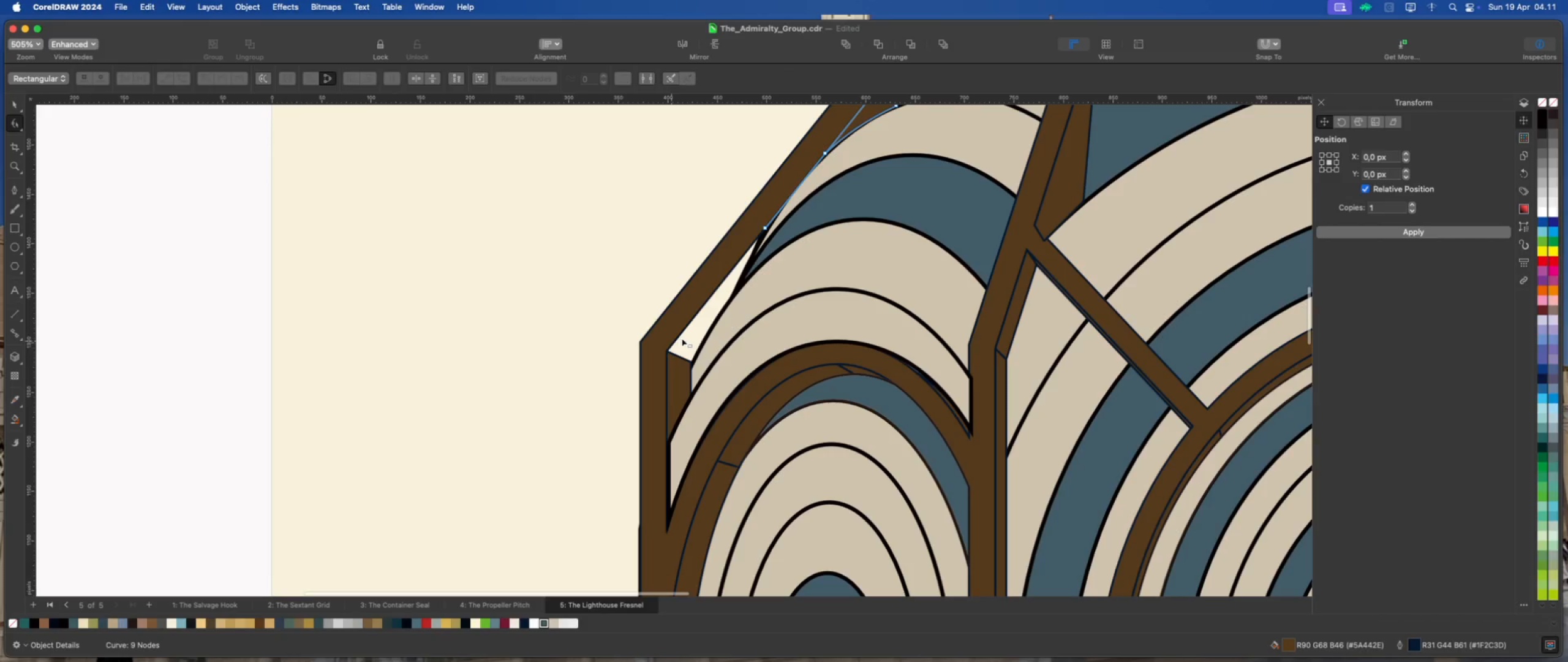 
scroll: coordinate [726, 301], scroll_direction: down, amount: 1.0
 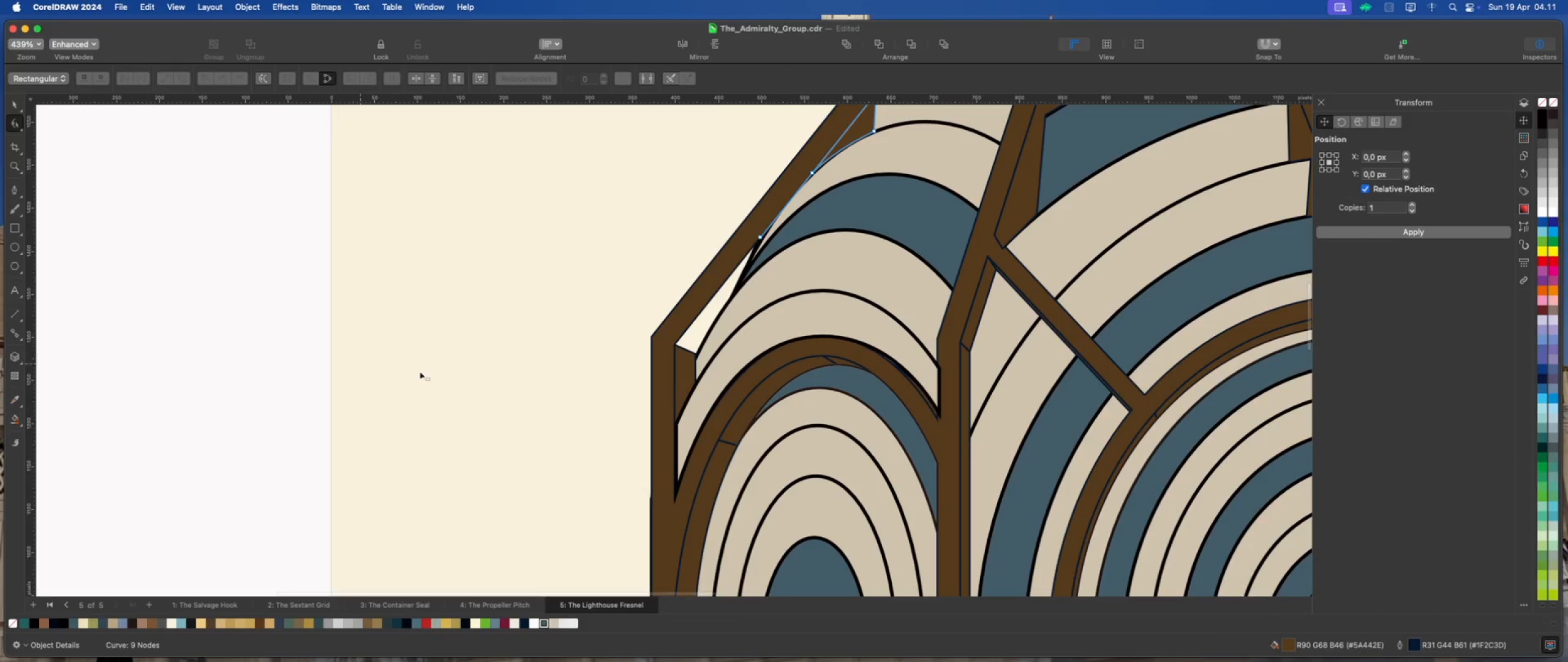 
left_click([698, 330])
 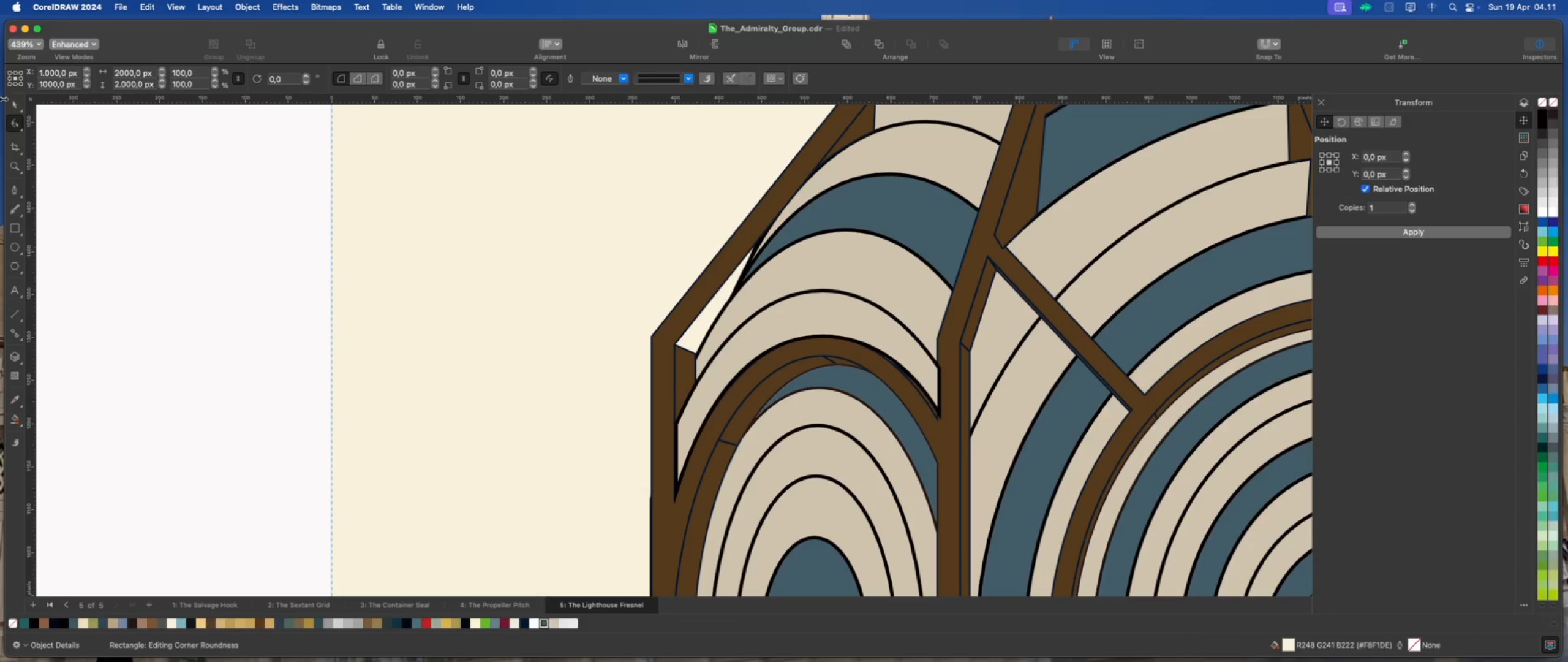 
left_click([13, 105])
 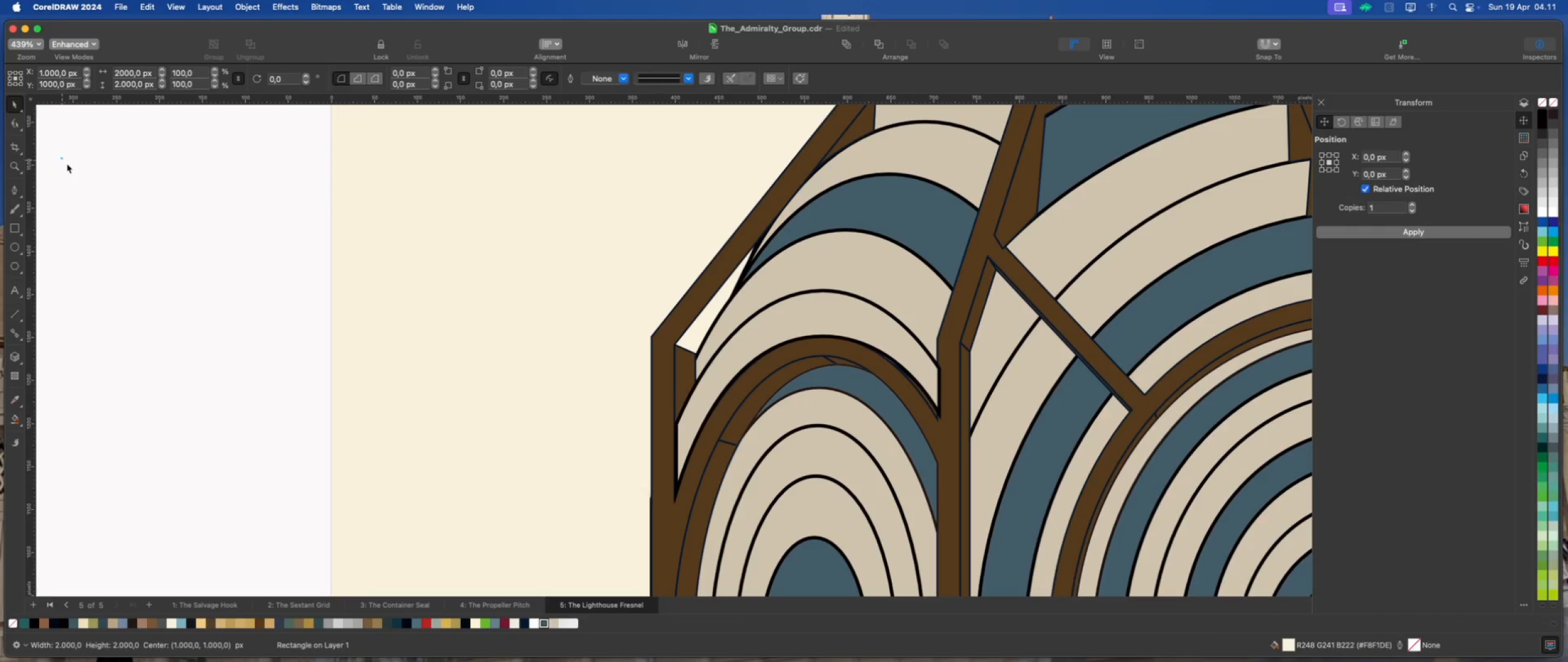 
double_click([408, 246])
 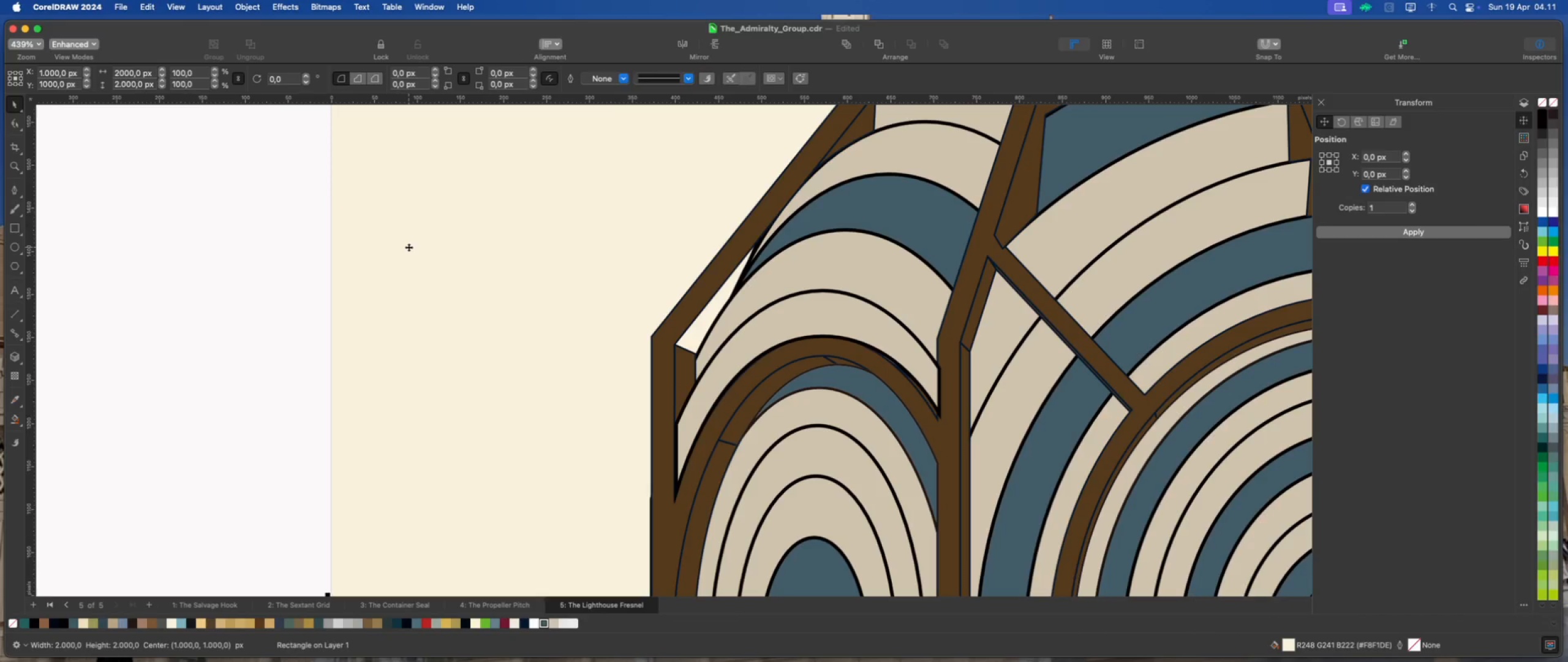 
key(Delete)
 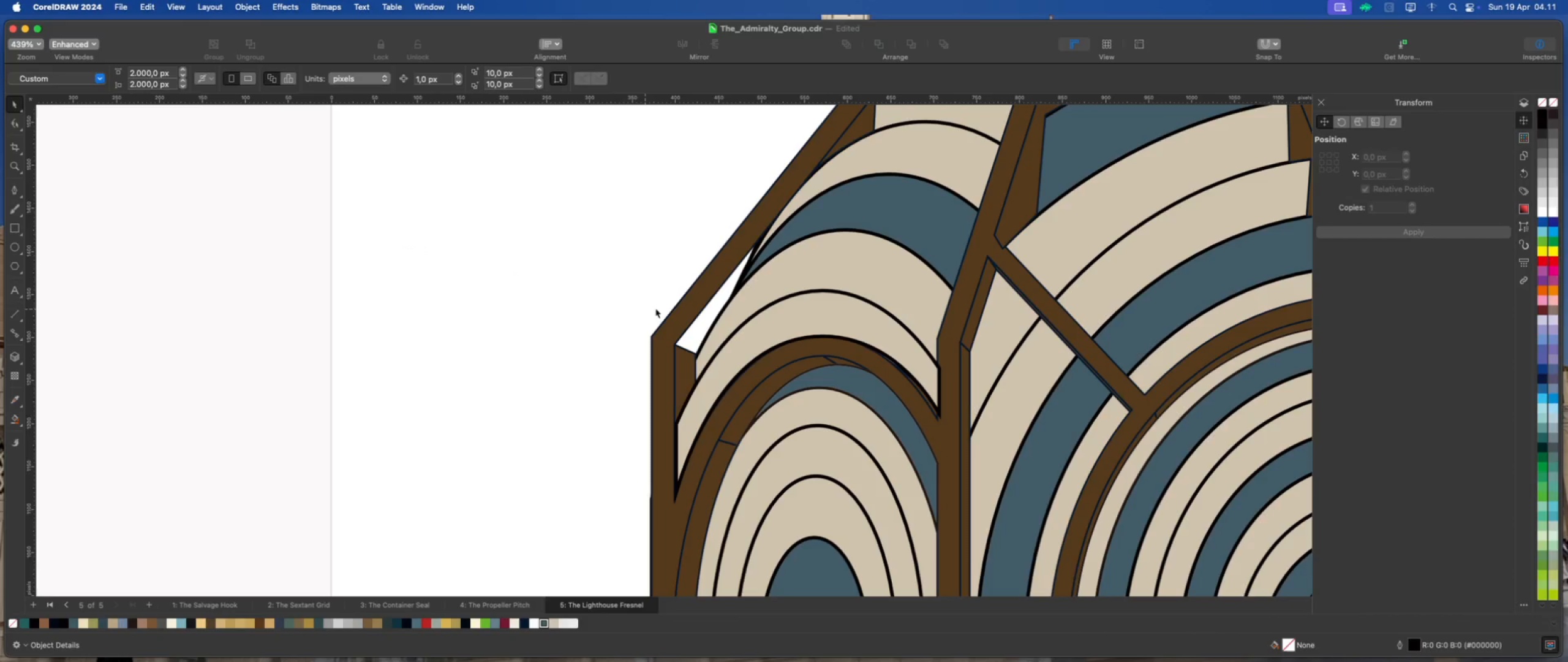 
scroll: coordinate [728, 313], scroll_direction: up, amount: 2.0
 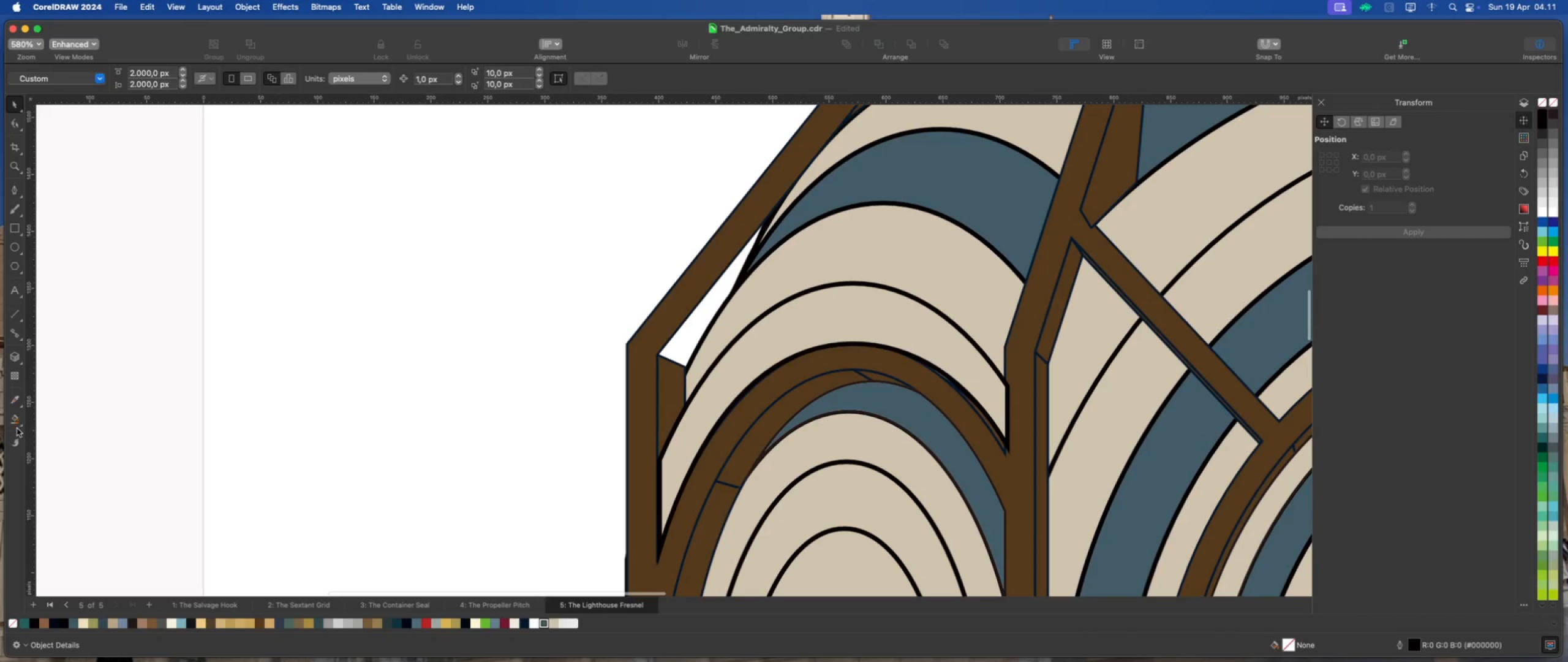 
left_click([14, 422])
 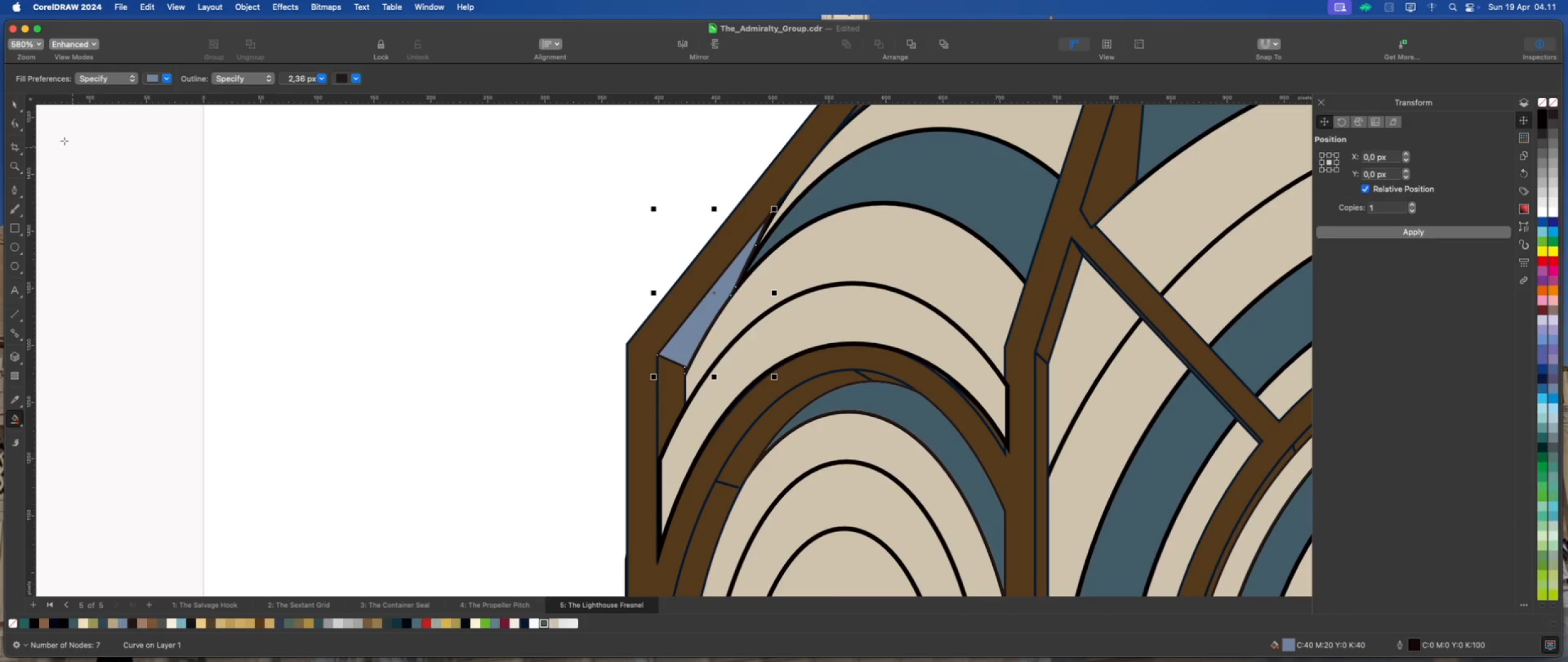 
left_click([12, 103])
 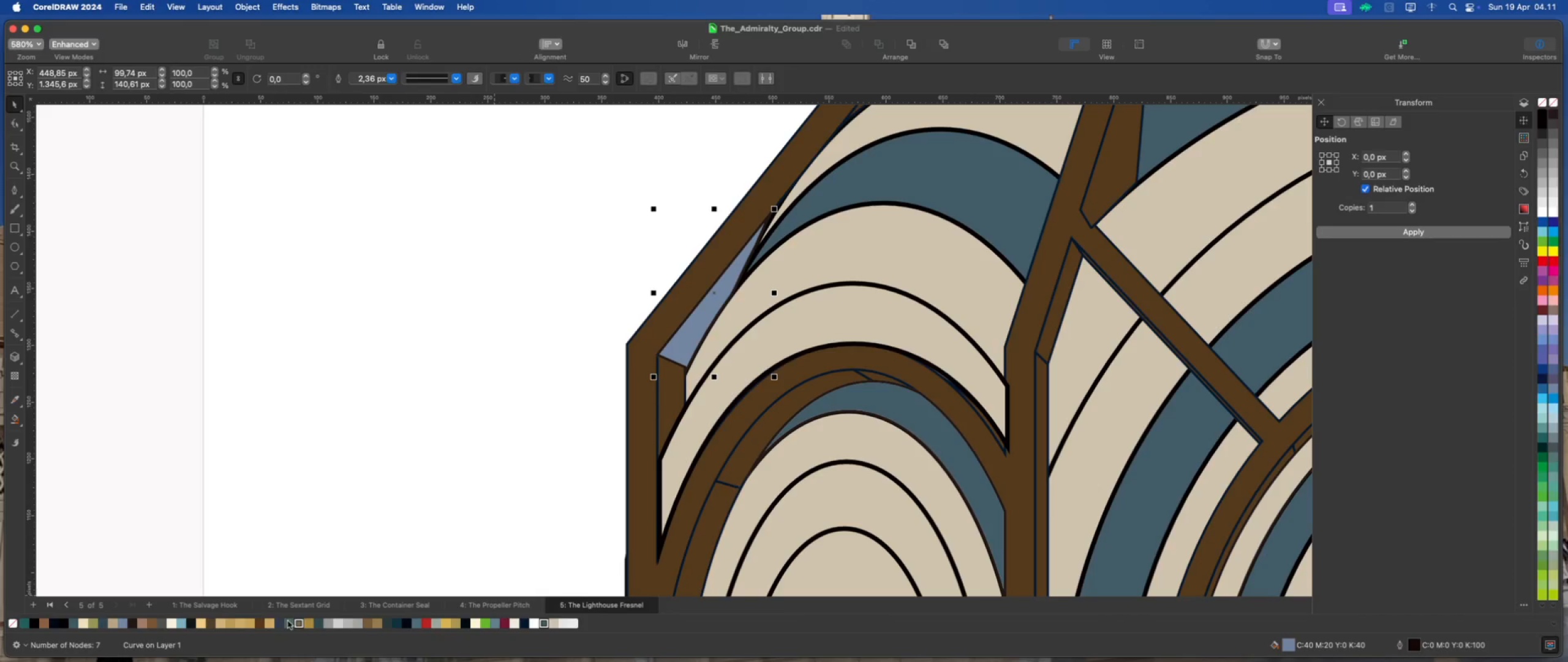 
left_click([262, 623])
 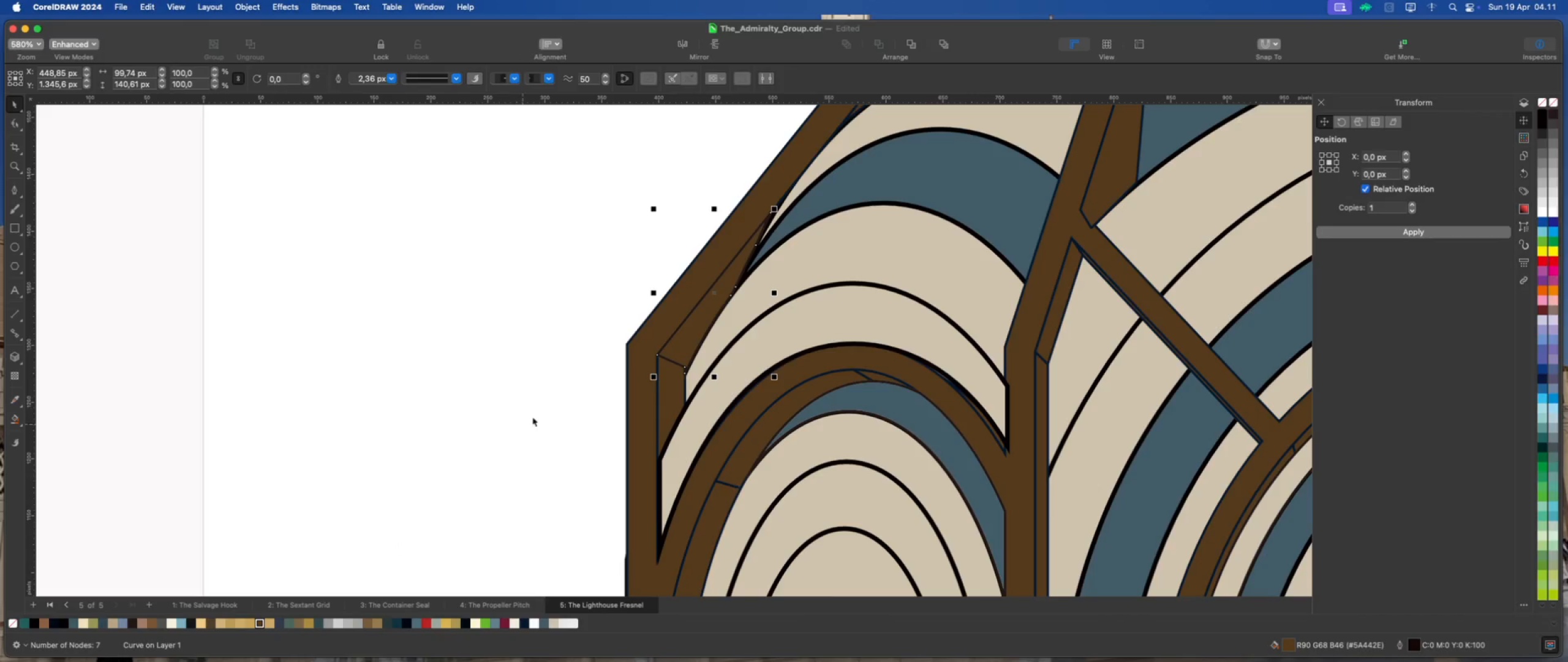 
left_click([548, 388])
 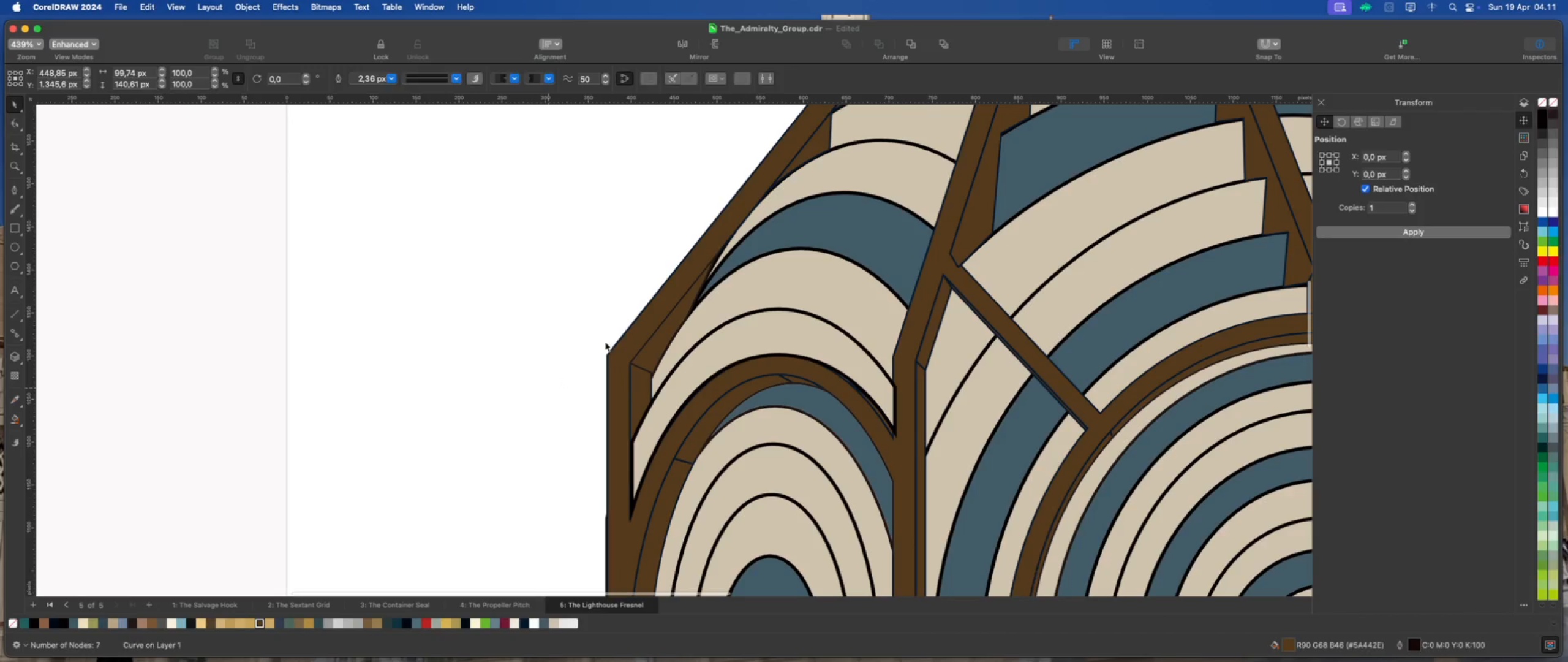 
scroll: coordinate [654, 309], scroll_direction: down, amount: 11.0
 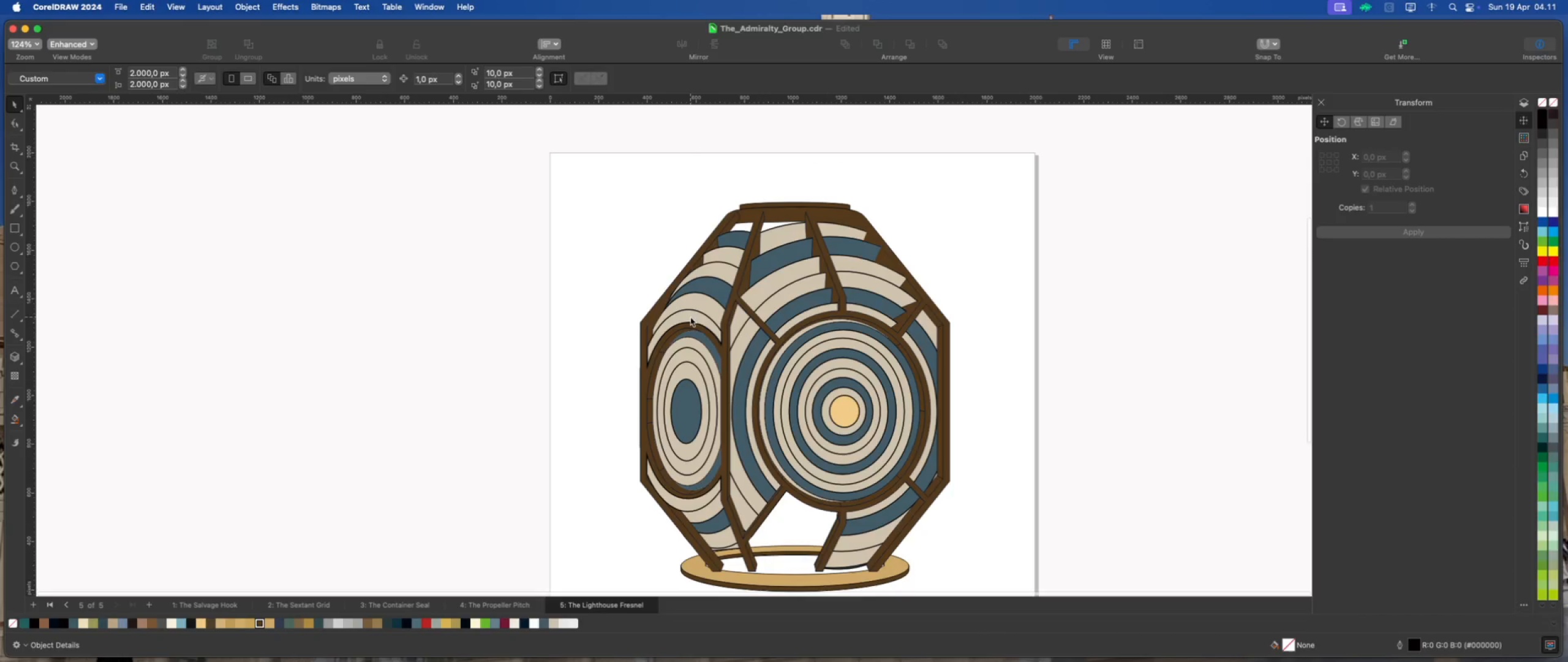 
scroll: coordinate [650, 348], scroll_direction: up, amount: 3.0
 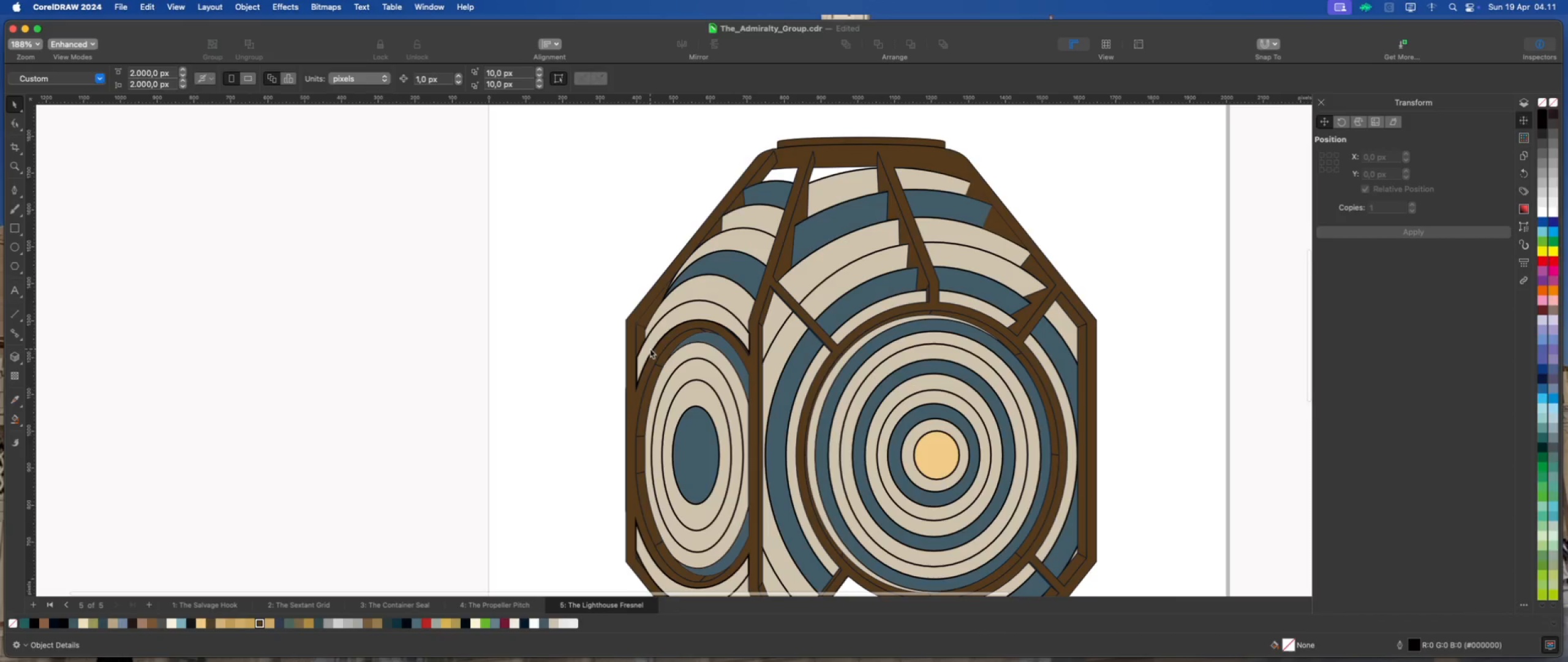 
scroll: coordinate [616, 341], scroll_direction: down, amount: 2.0
 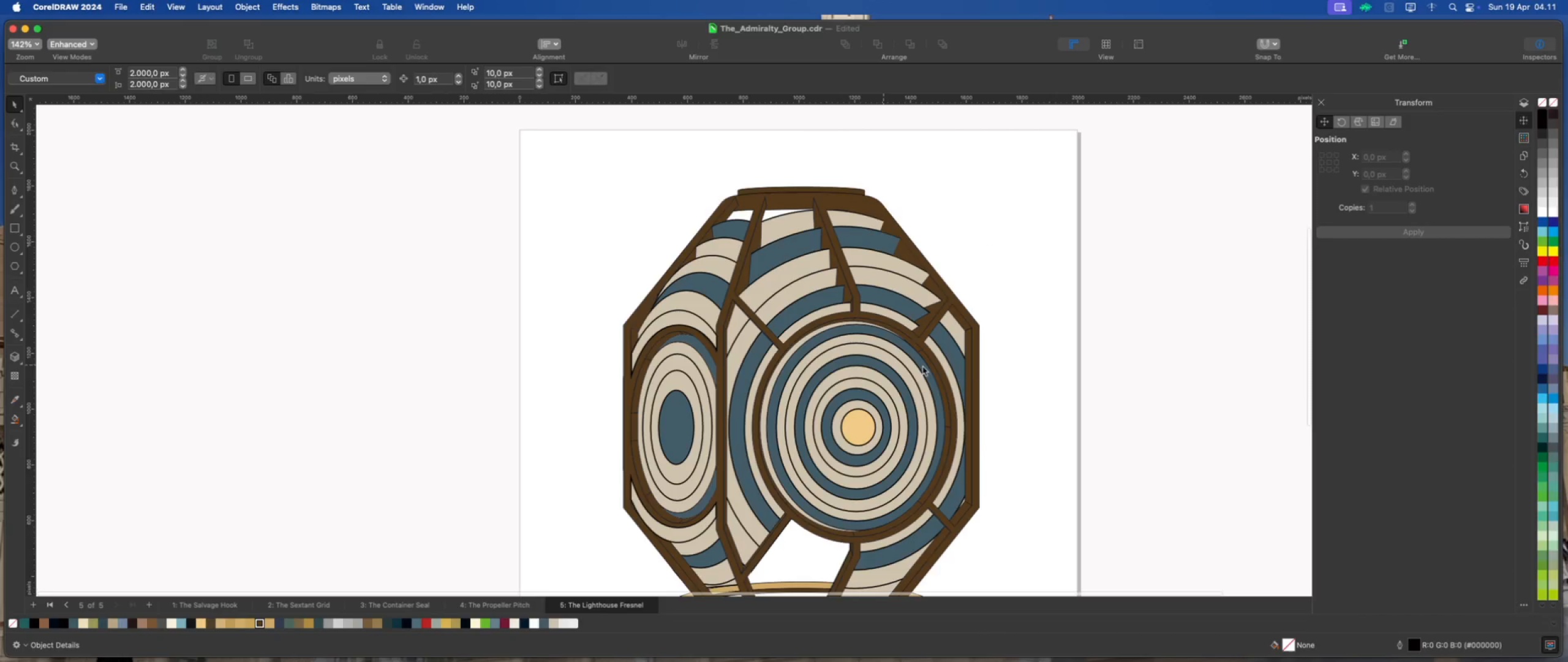 
left_click([1052, 365])
 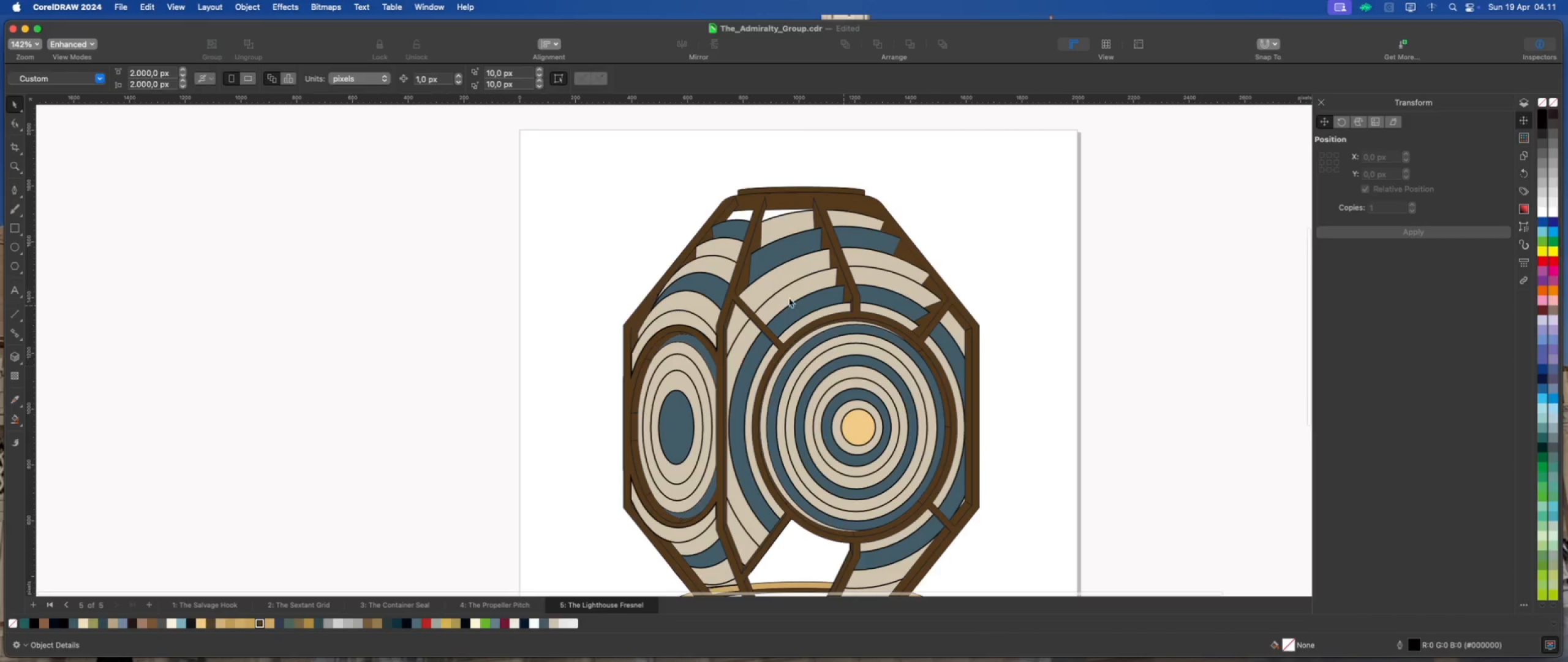 
scroll: coordinate [668, 280], scroll_direction: down, amount: 2.0
 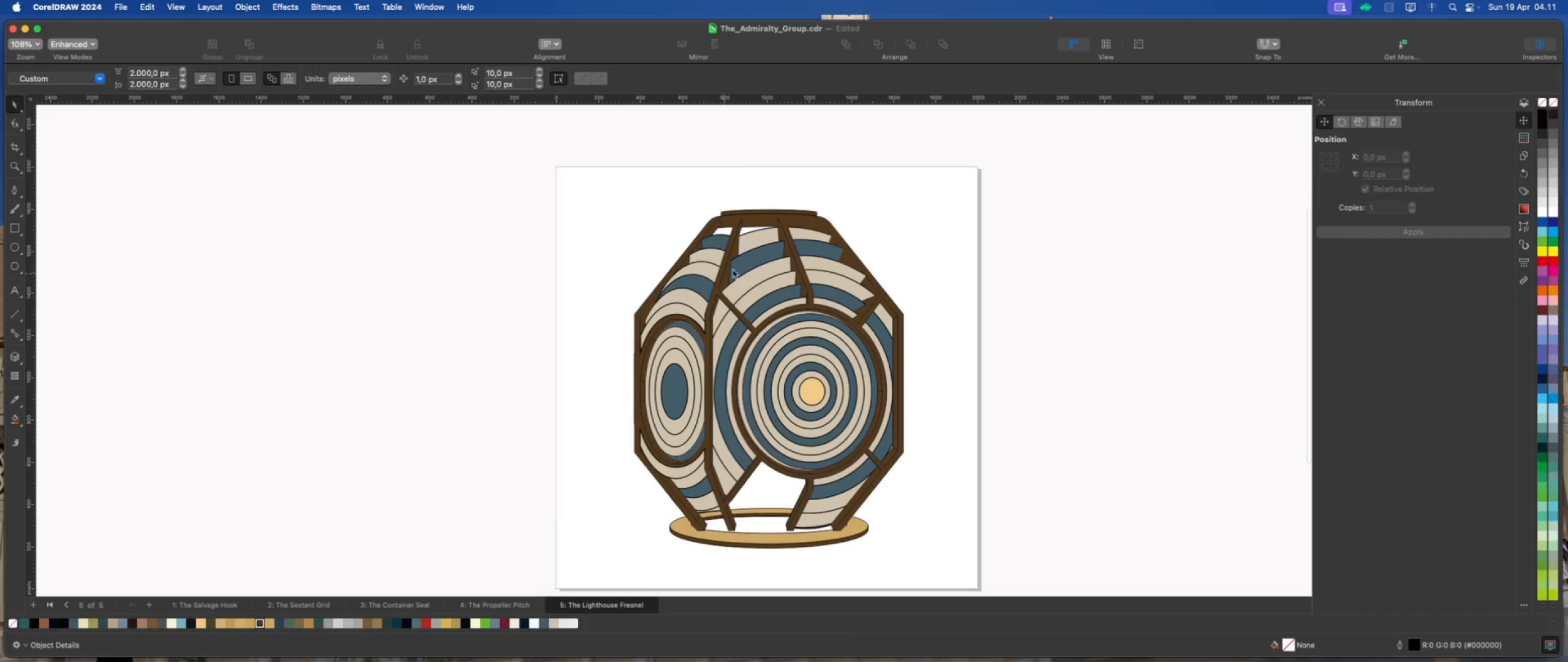 
scroll: coordinate [745, 225], scroll_direction: up, amount: 5.0
 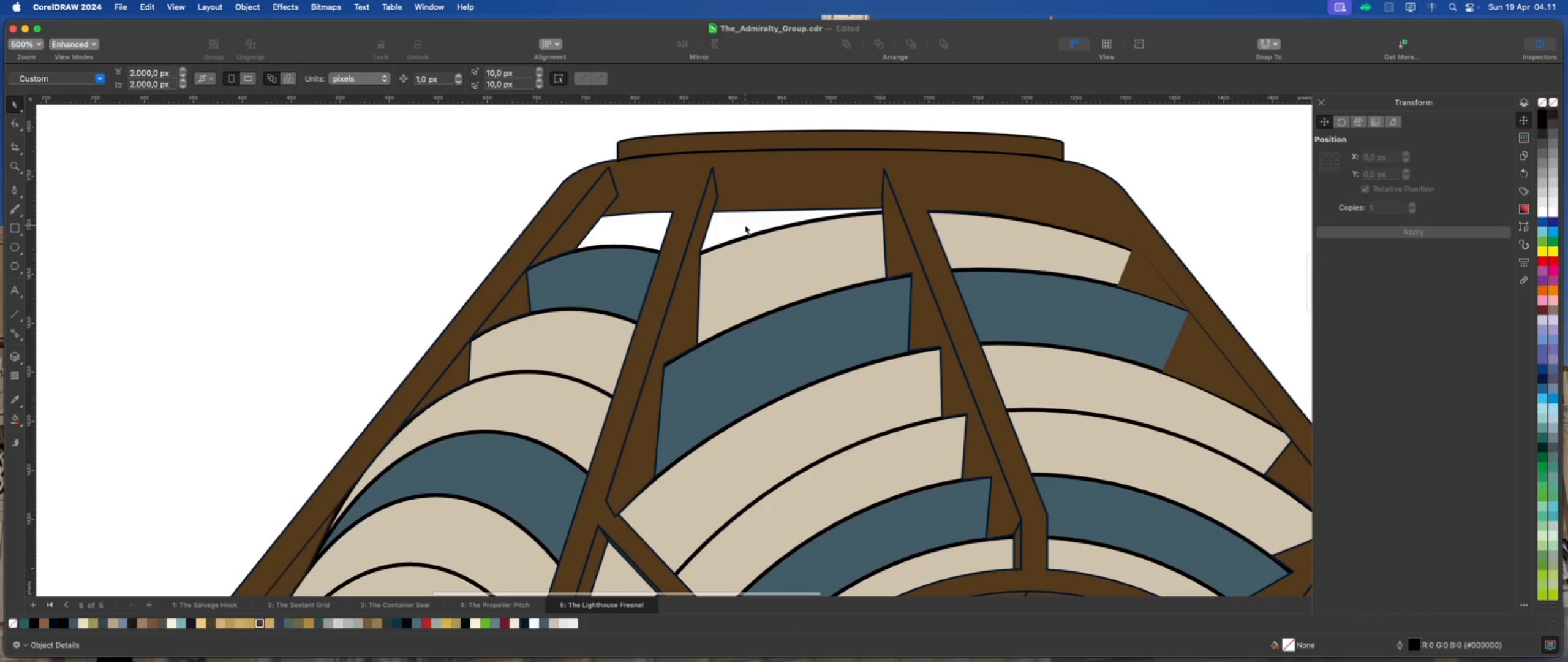 
scroll: coordinate [647, 223], scroll_direction: down, amount: 10.0
 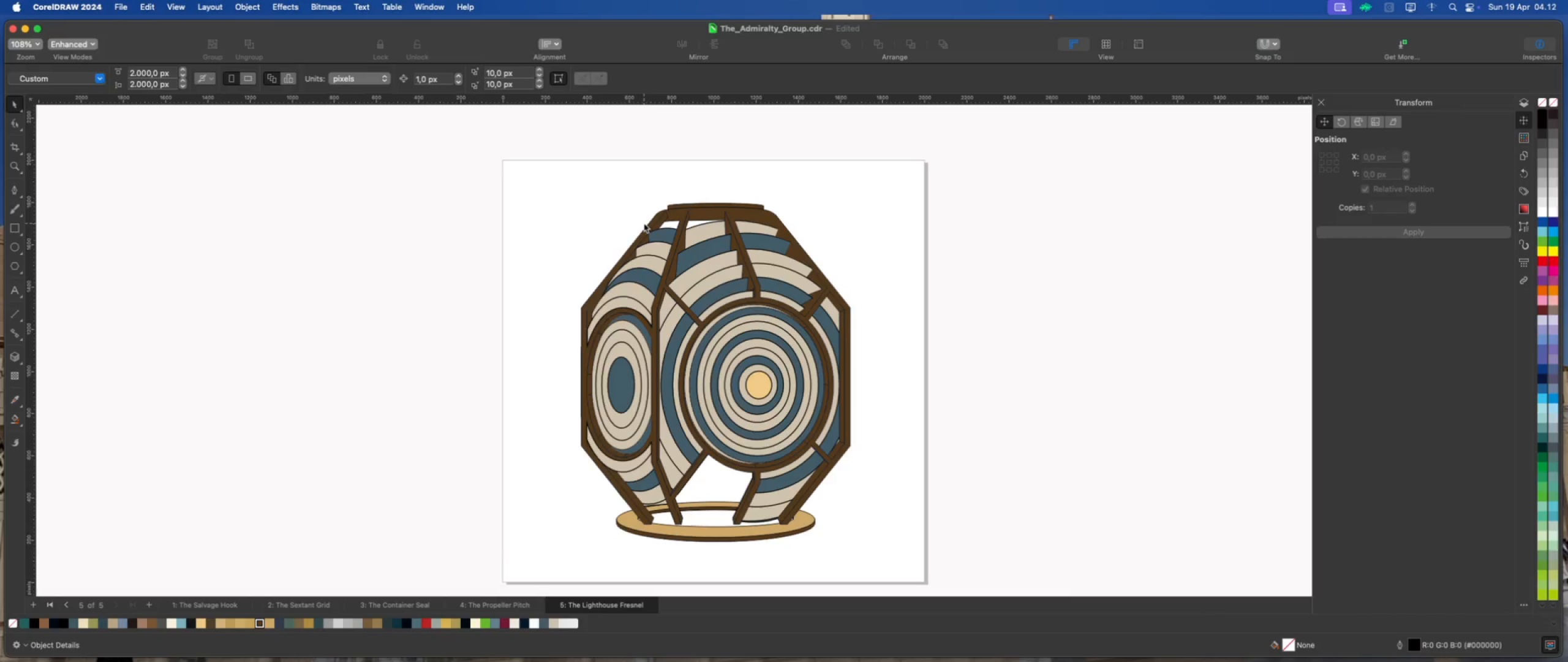 
scroll: coordinate [644, 223], scroll_direction: up, amount: 2.0
 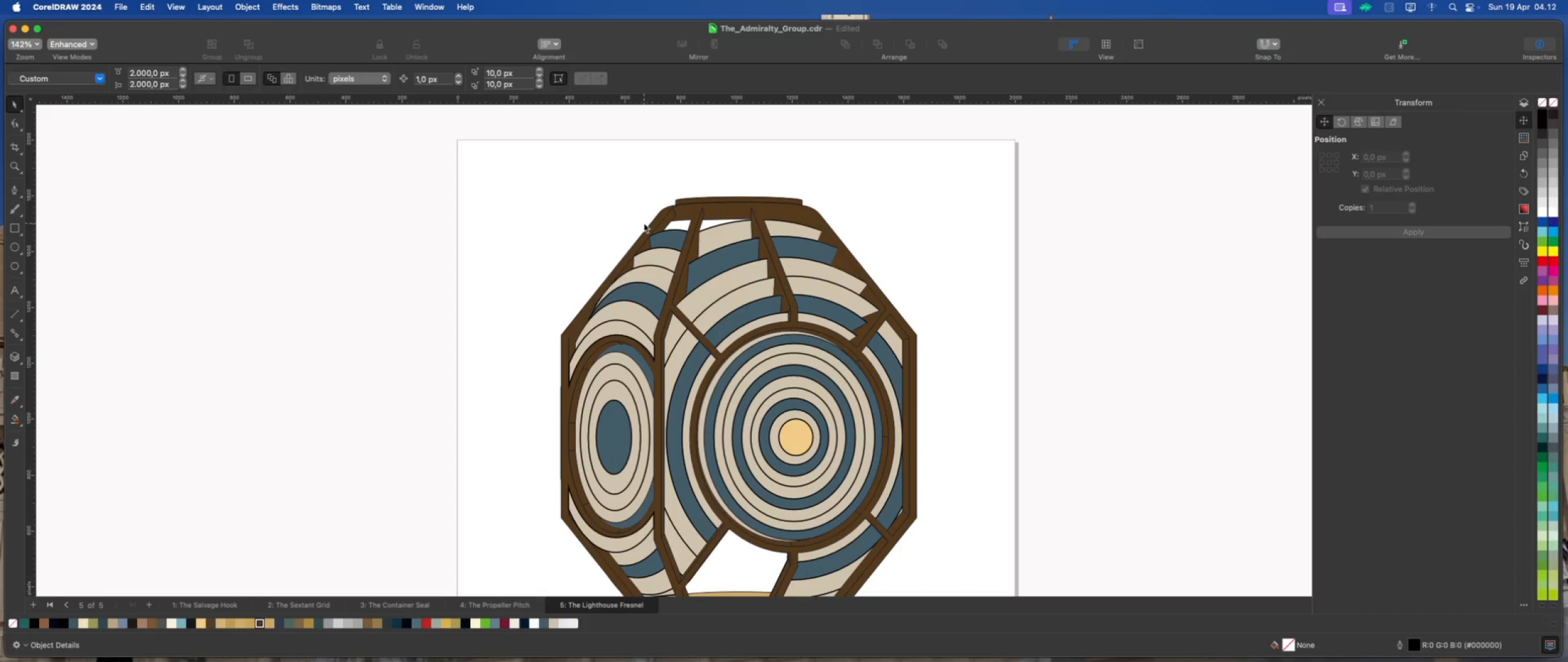 
left_click([658, 262])
 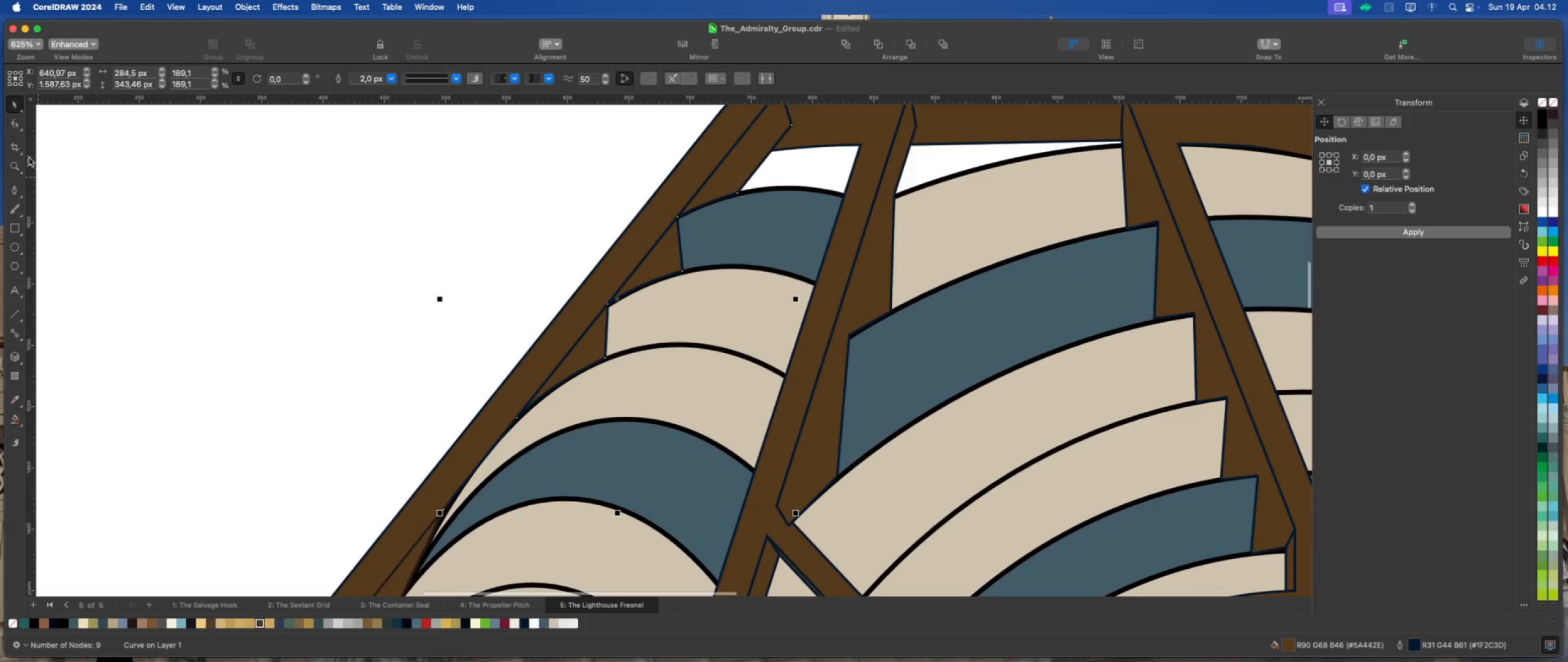 
scroll: coordinate [644, 243], scroll_direction: up, amount: 10.0
 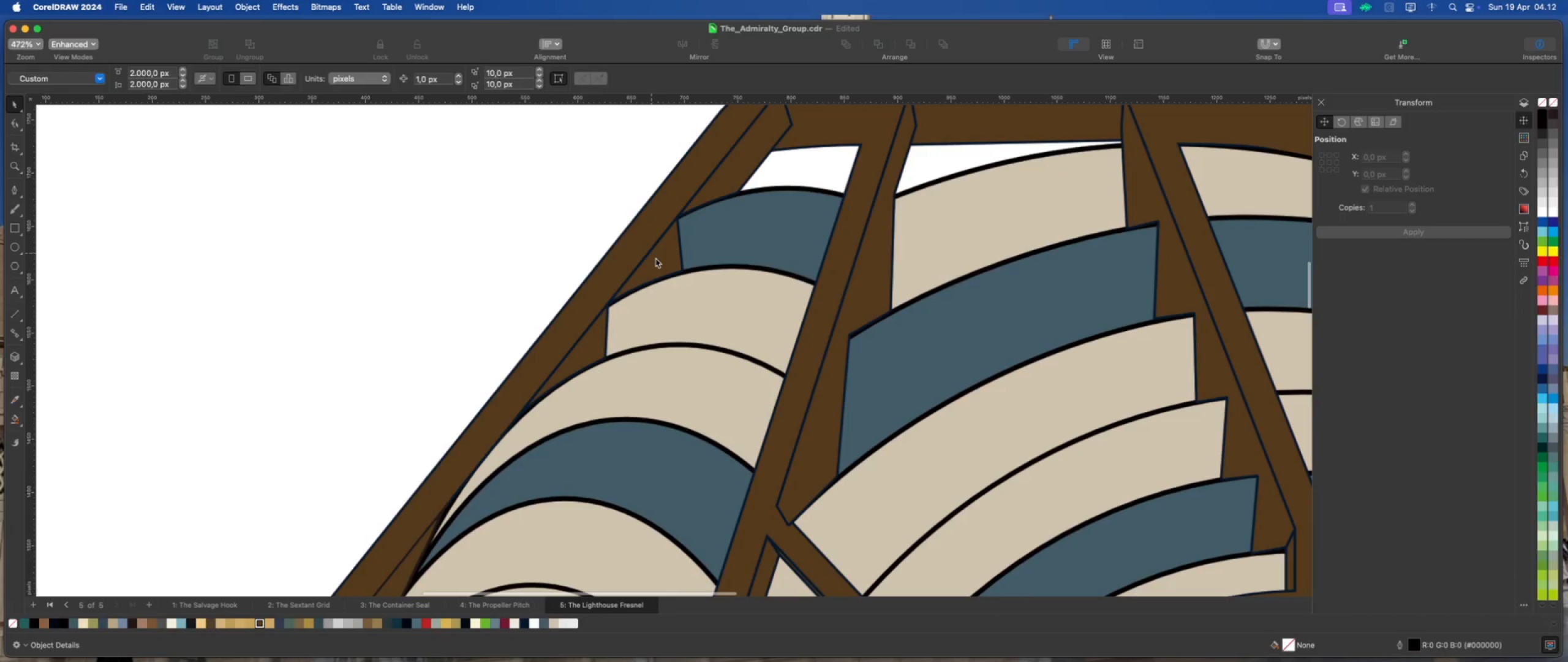 
left_click([15, 123])
 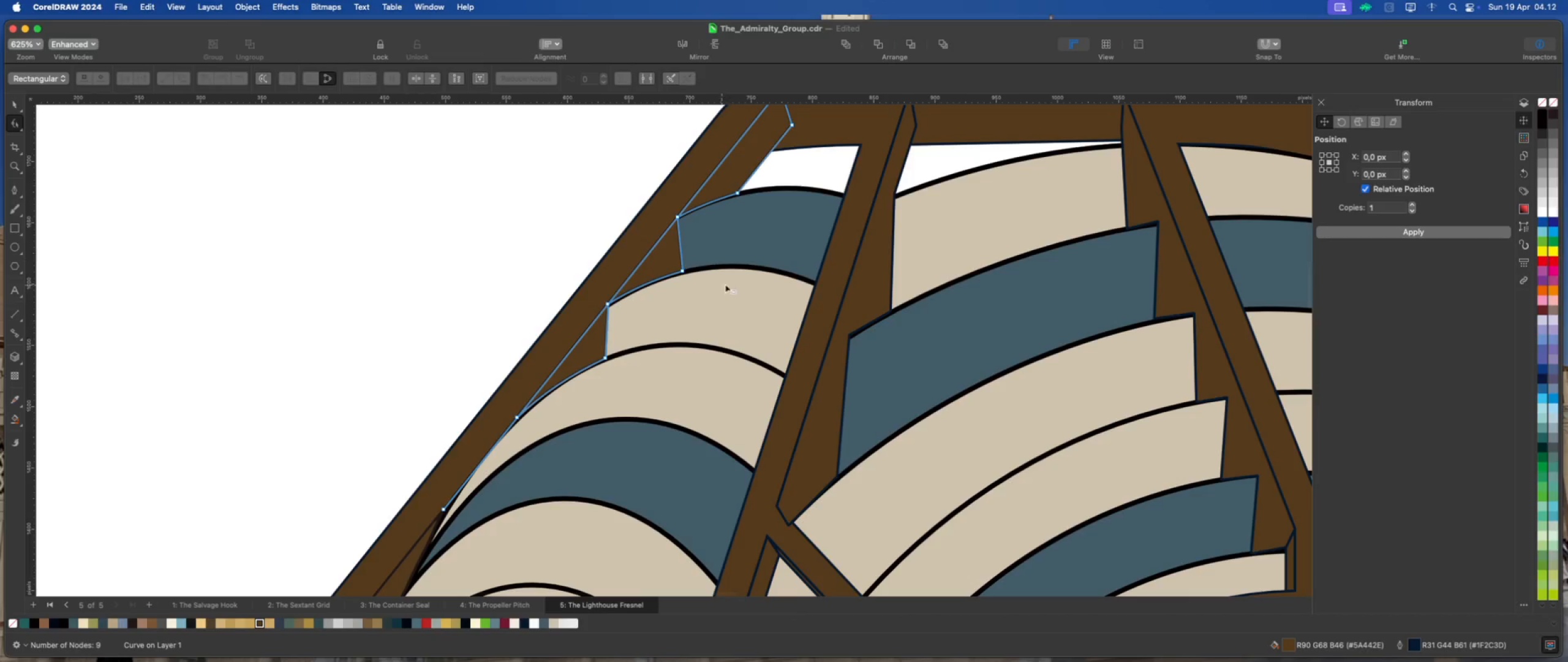 
scroll: coordinate [671, 264], scroll_direction: up, amount: 3.0
 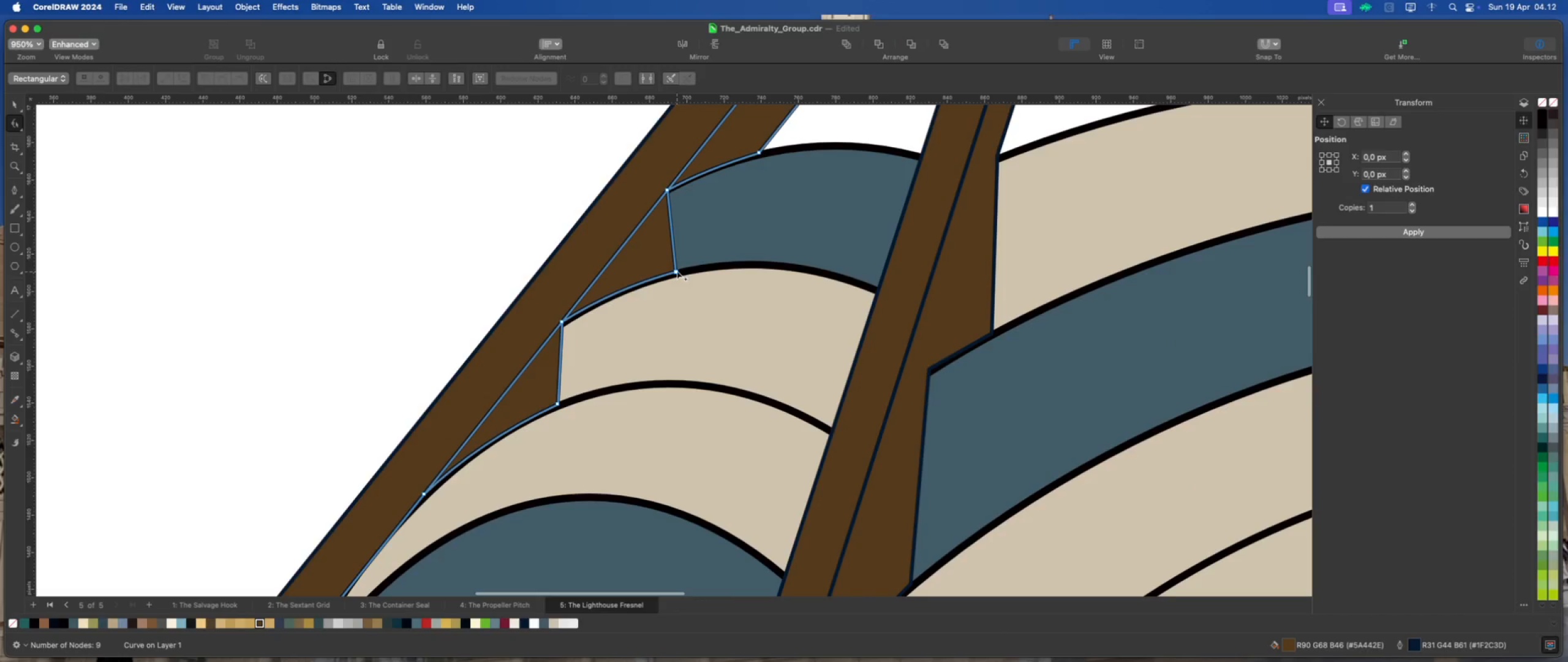 
left_click_drag(start_coordinate=[676, 270], to_coordinate=[657, 277])
 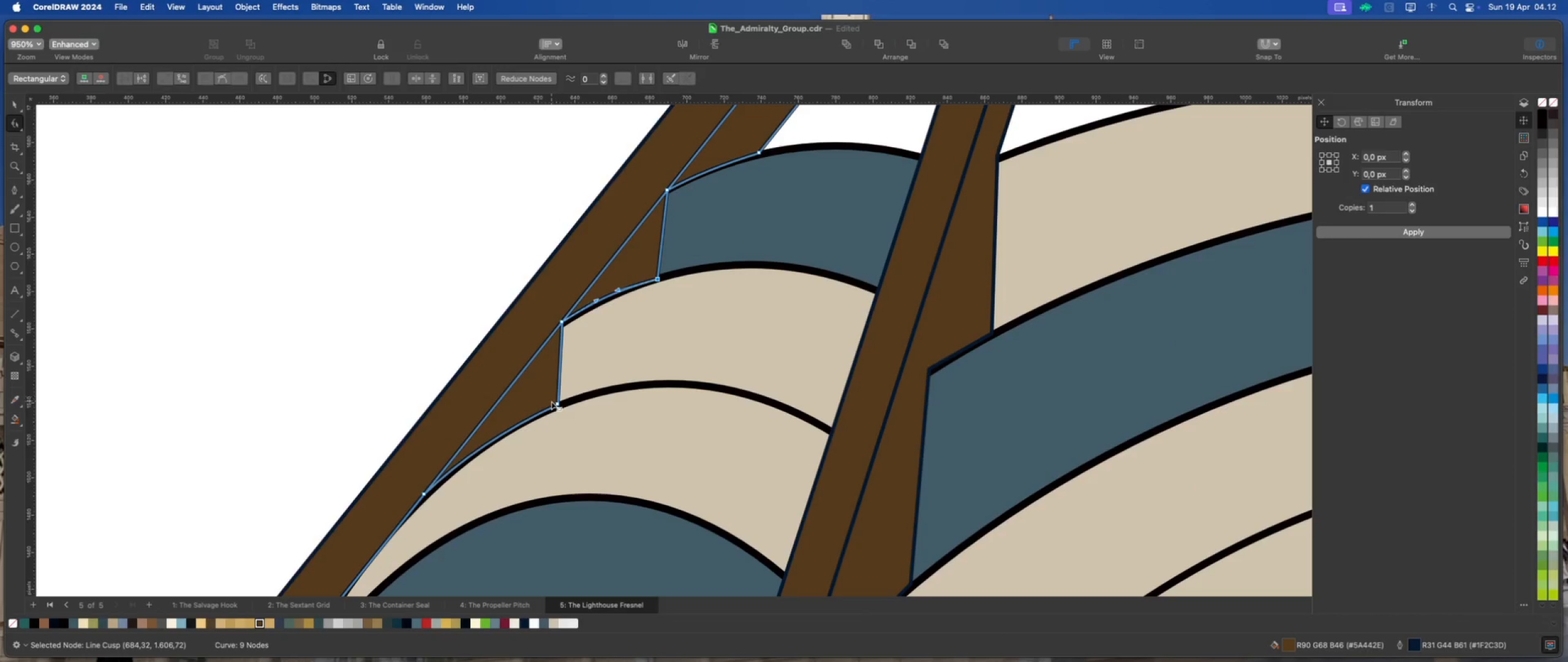 
left_click_drag(start_coordinate=[558, 405], to_coordinate=[546, 410])
 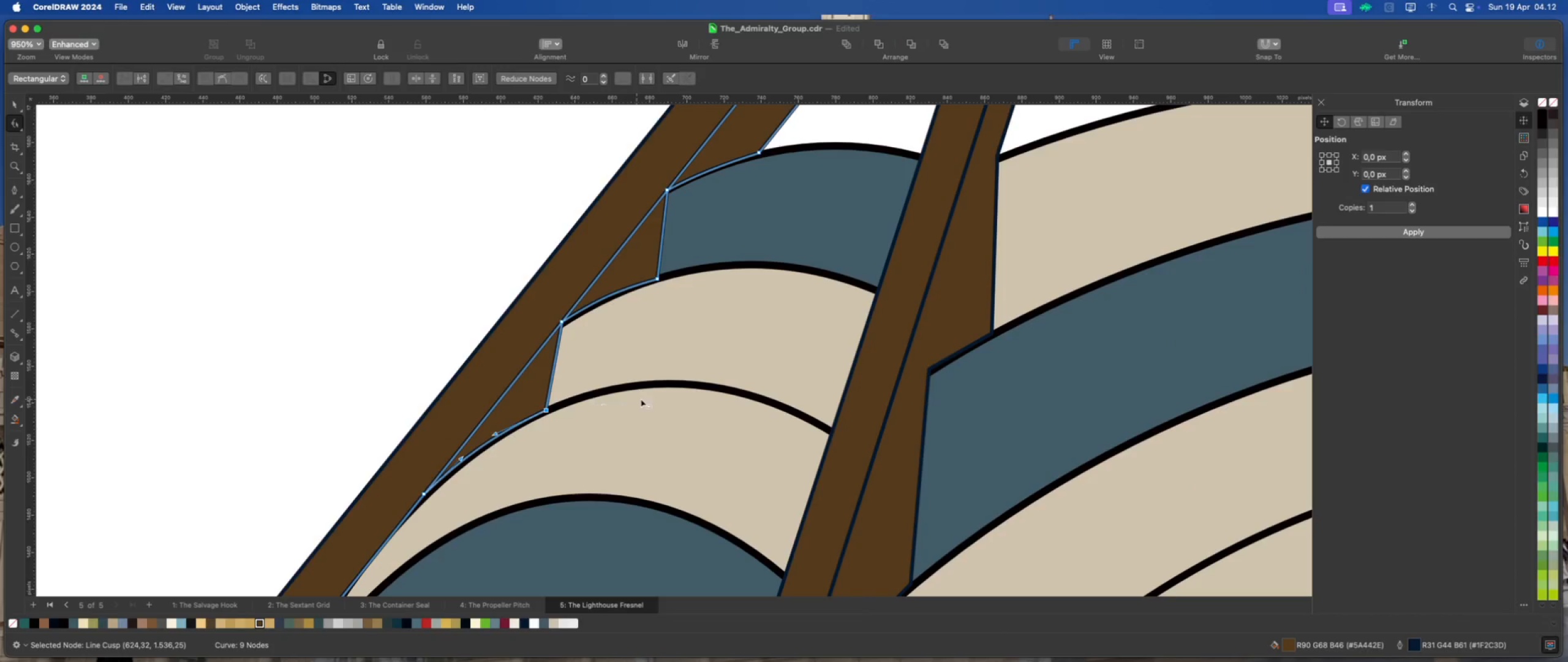 
scroll: coordinate [655, 398], scroll_direction: down, amount: 4.0
 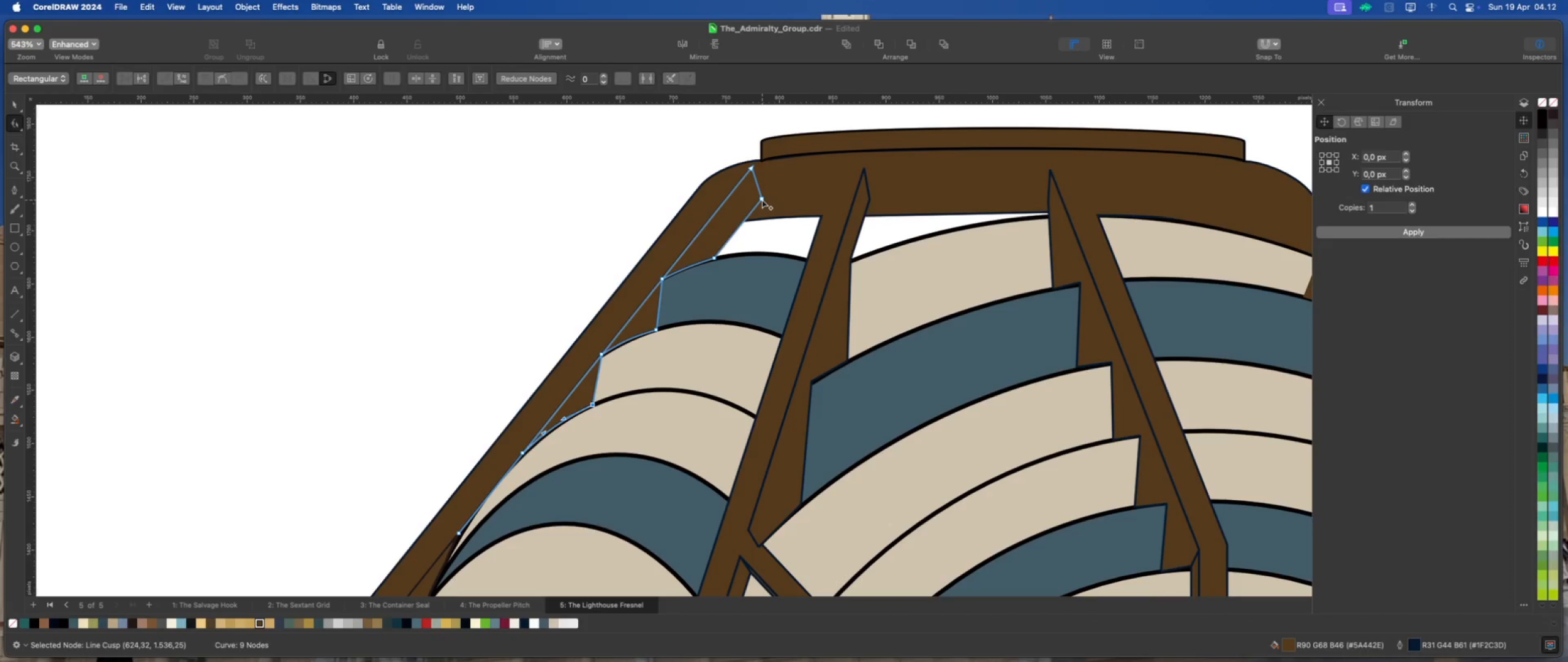 
wait(10.29)
 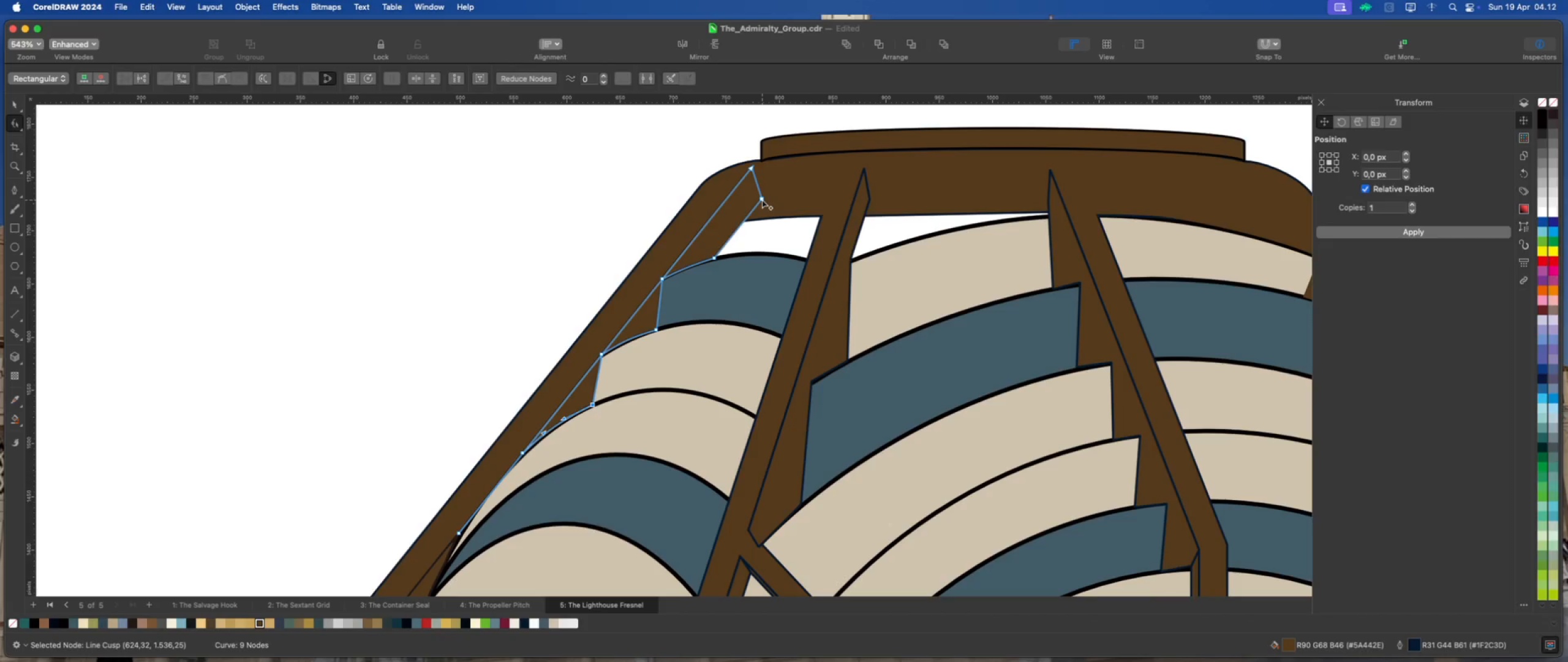 
left_click_drag(start_coordinate=[752, 168], to_coordinate=[719, 205])
 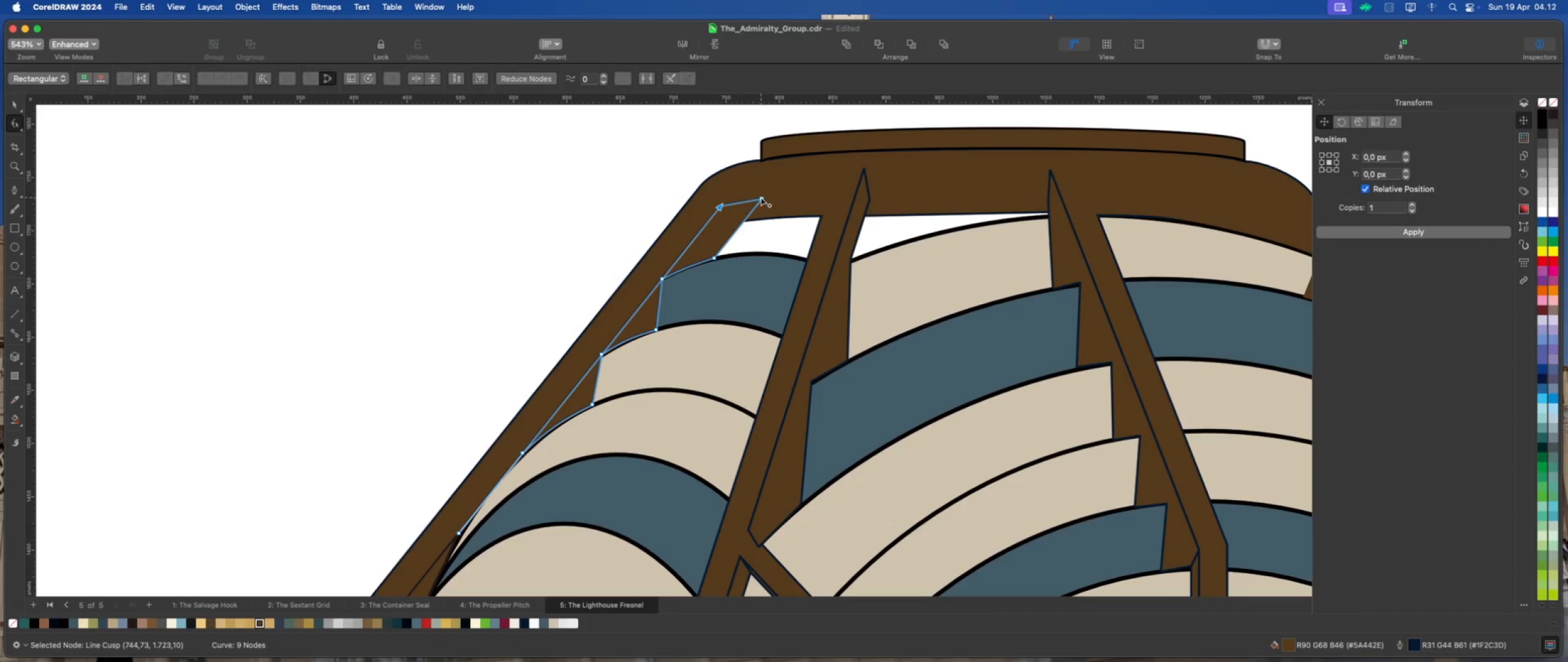 
left_click_drag(start_coordinate=[761, 197], to_coordinate=[771, 186])
 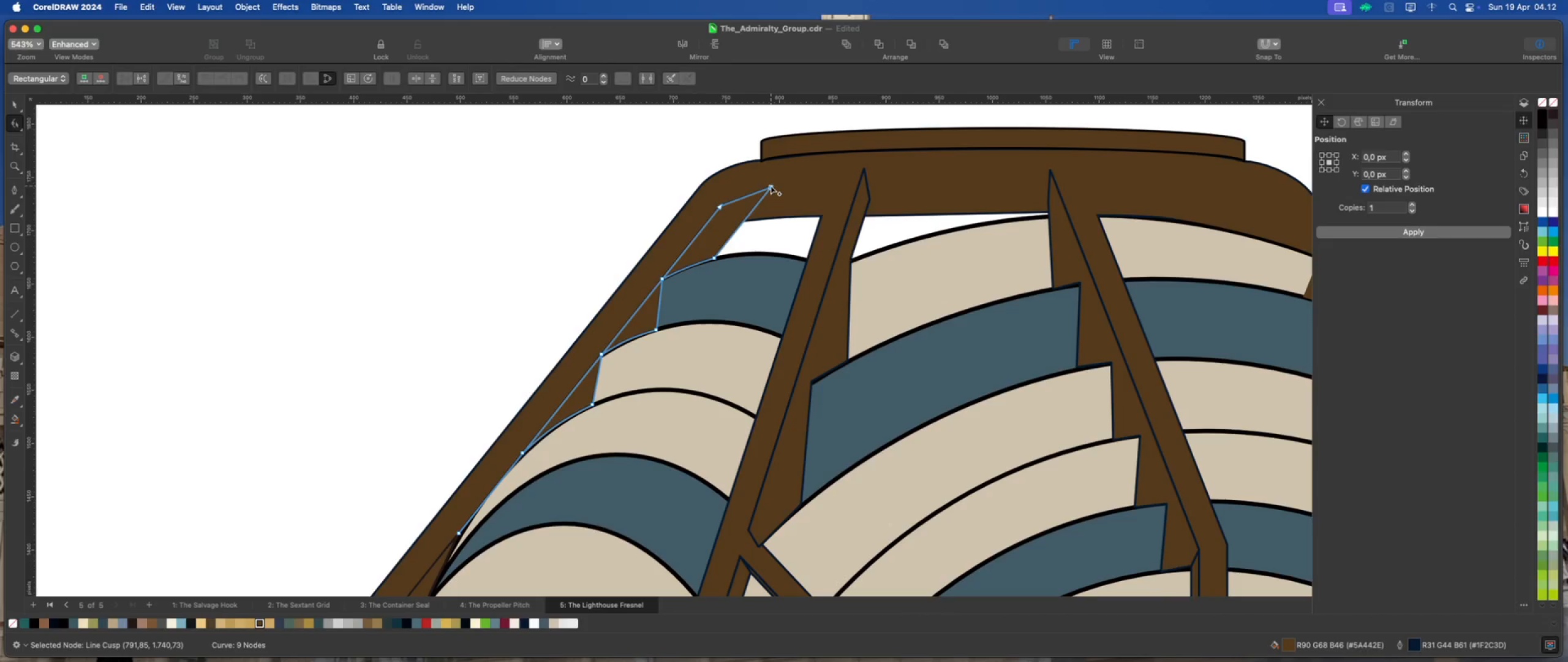 
left_click_drag(start_coordinate=[771, 186], to_coordinate=[763, 197])
 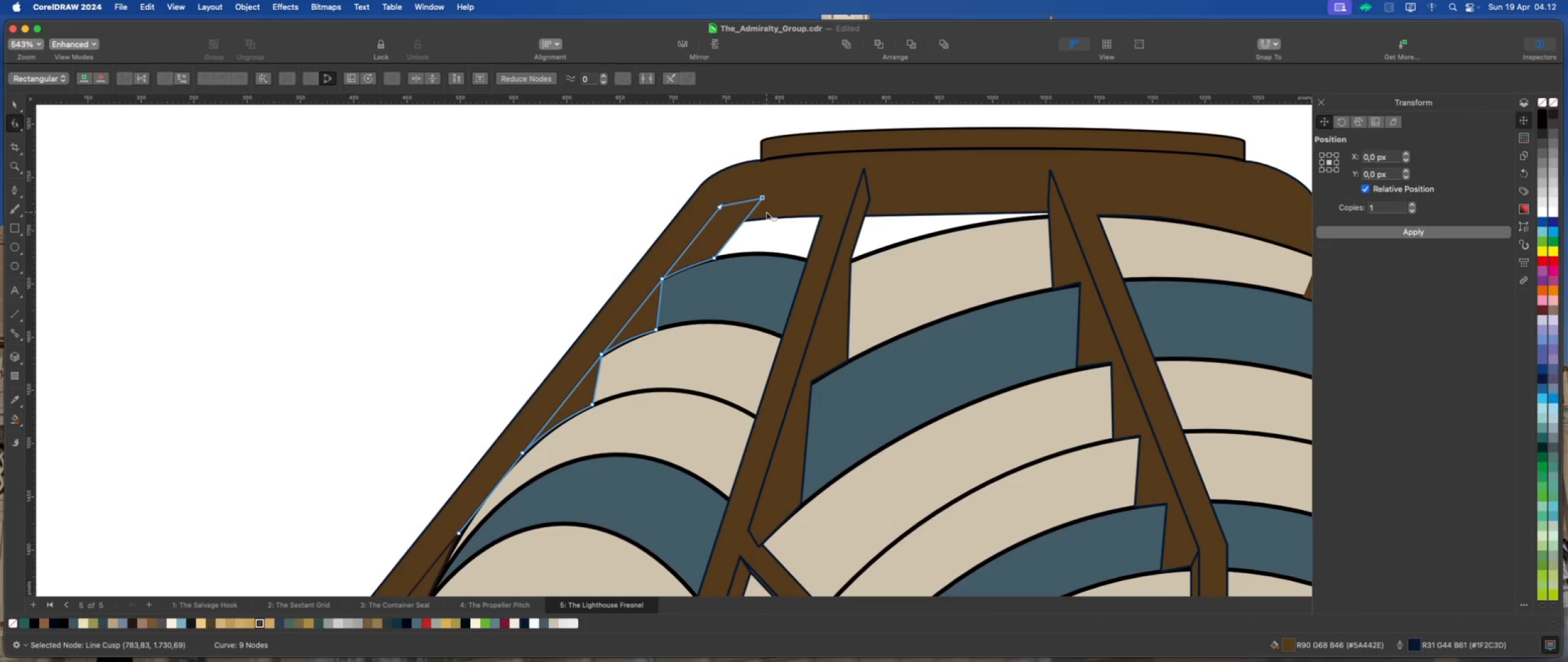 
left_click([766, 212])
 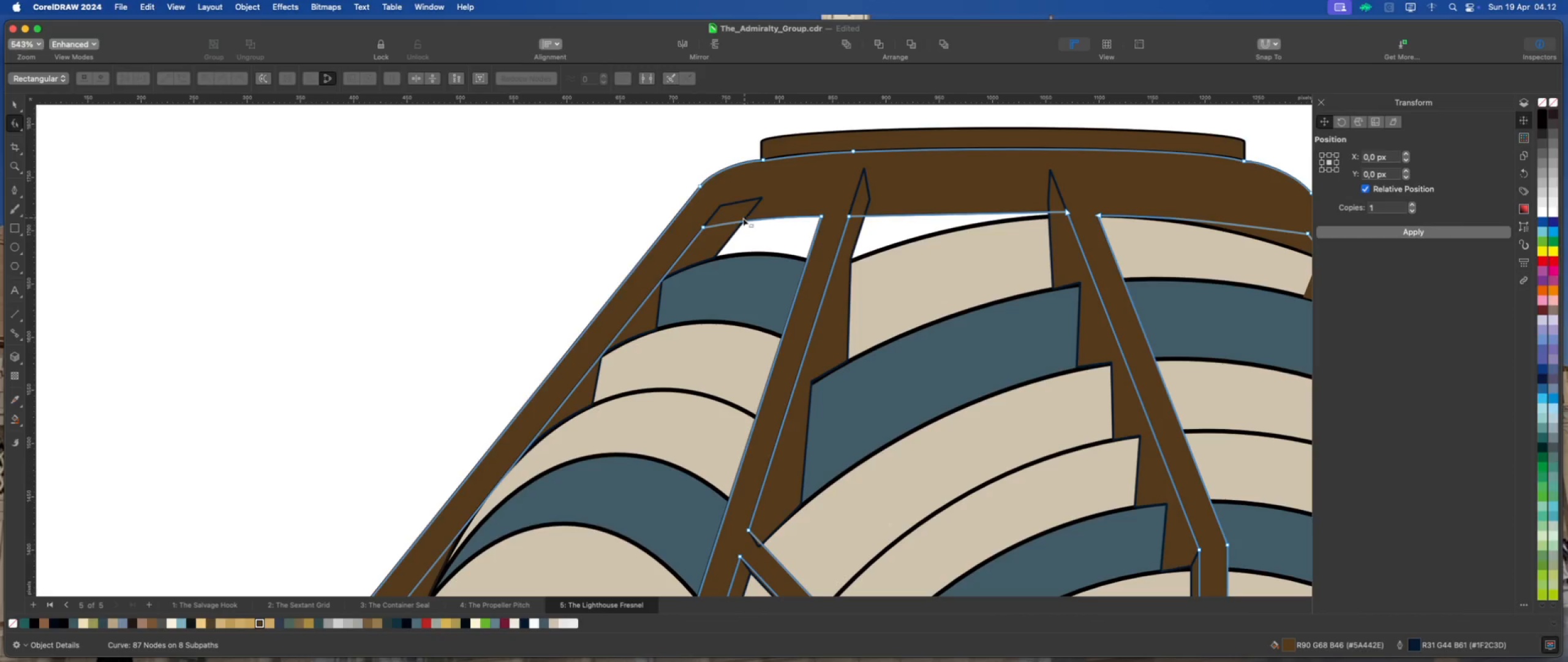 
left_click([737, 211])
 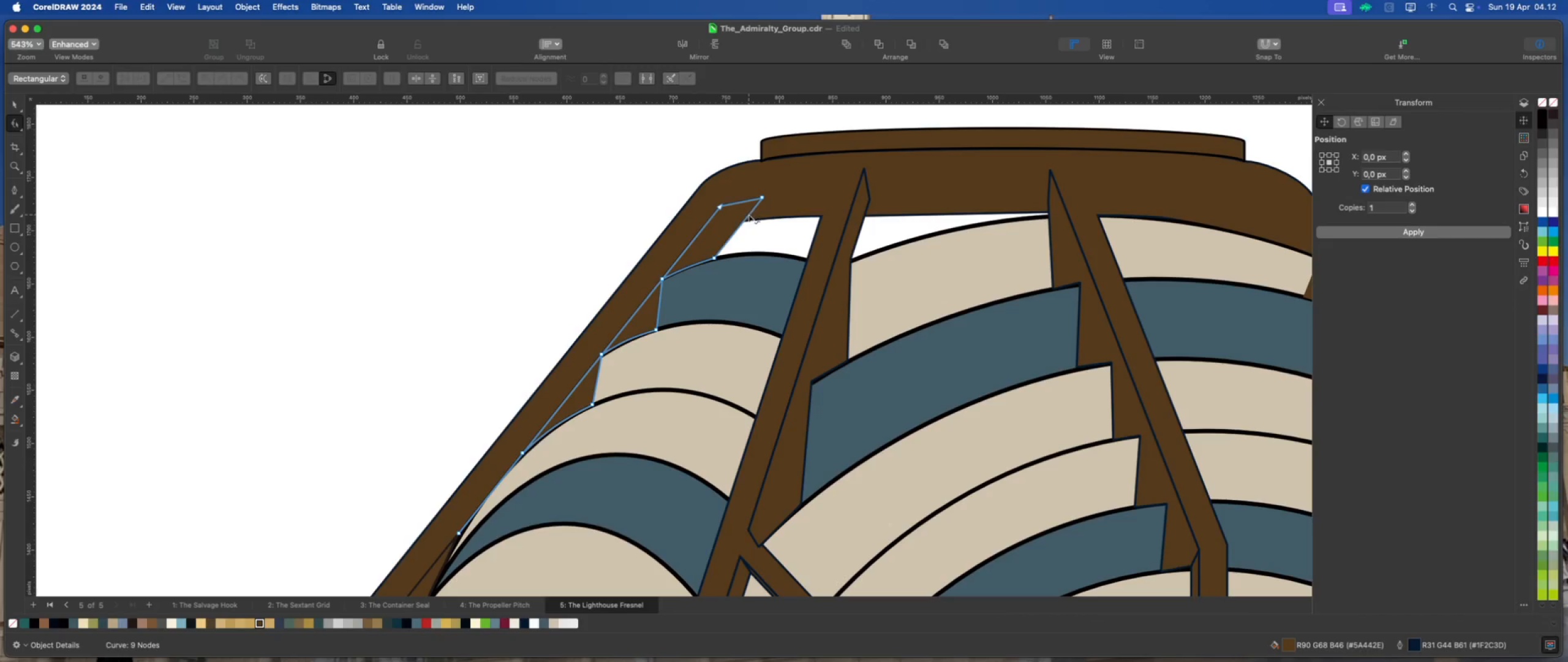 
double_click([745, 218])
 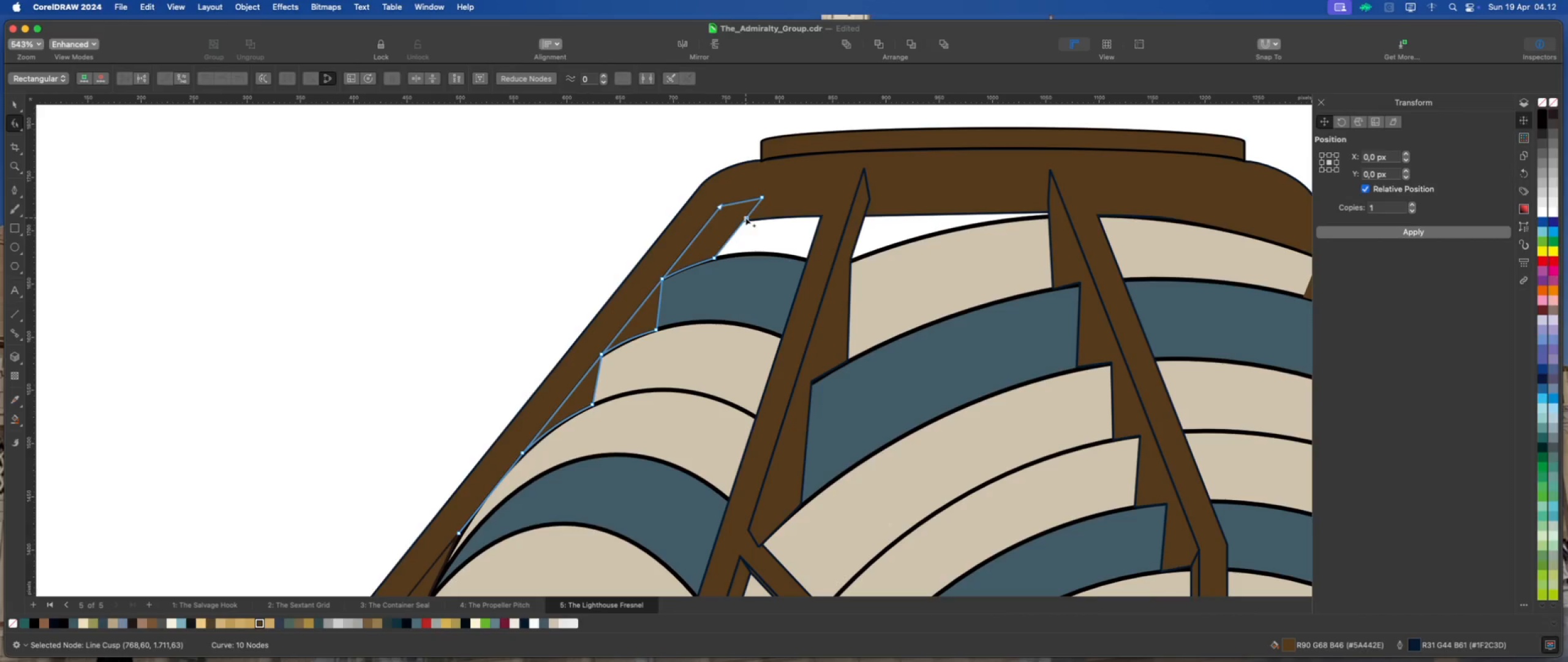 
left_click_drag(start_coordinate=[745, 218], to_coordinate=[758, 218])
 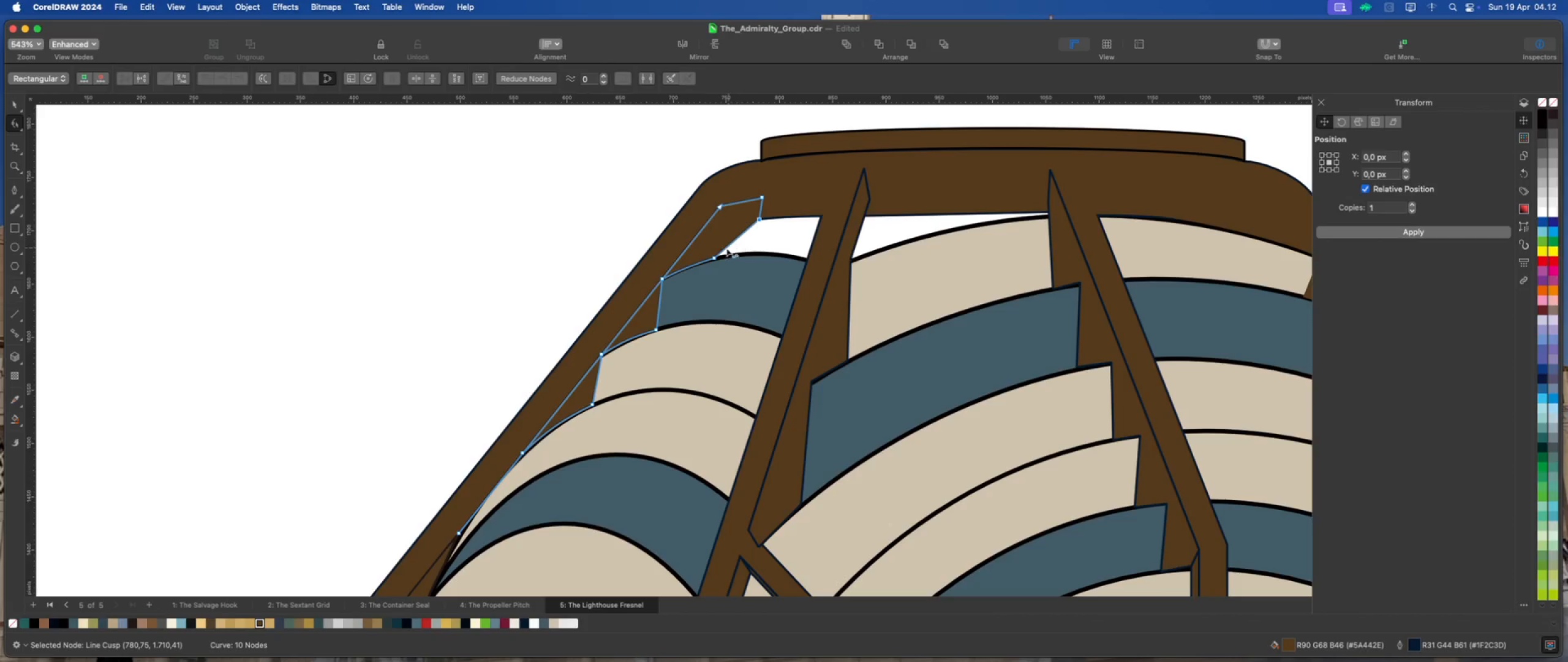 
left_click_drag(start_coordinate=[714, 257], to_coordinate=[807, 257])
 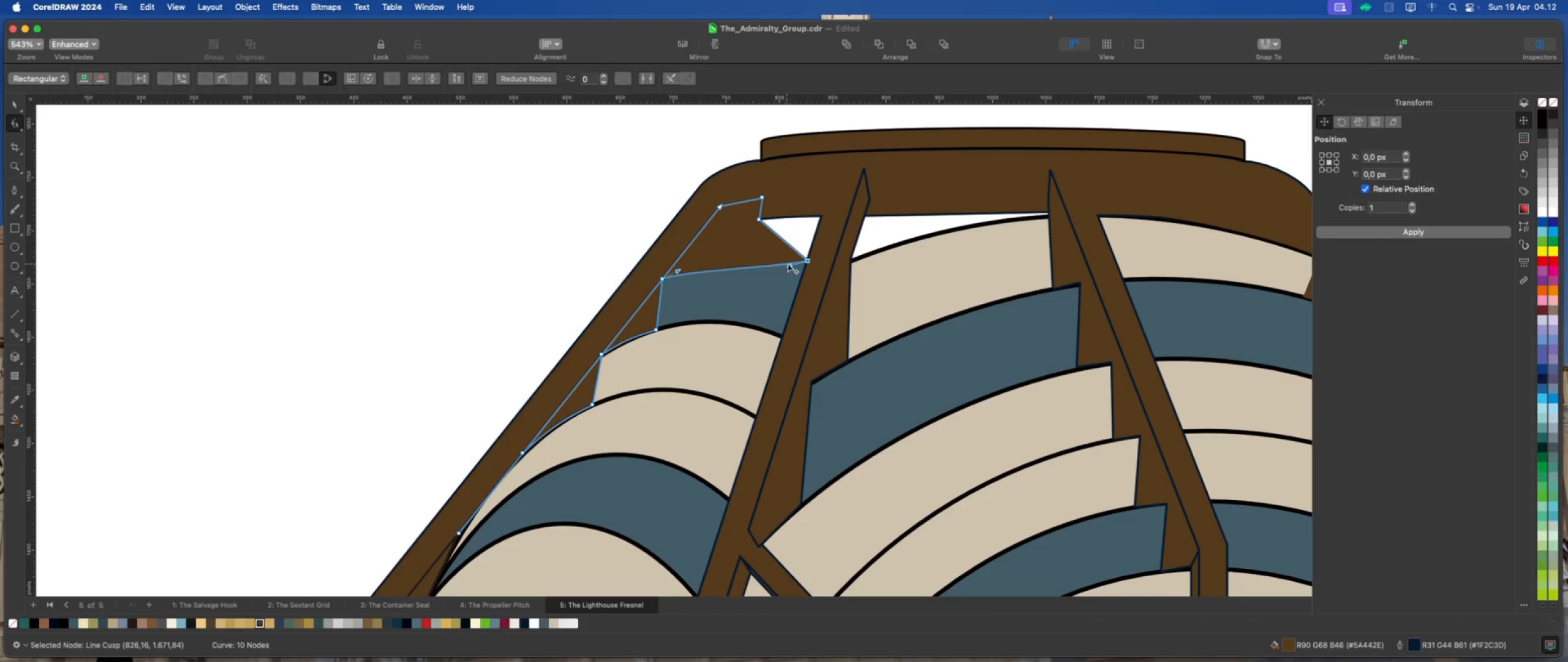 
left_click_drag(start_coordinate=[789, 265], to_coordinate=[749, 243])
 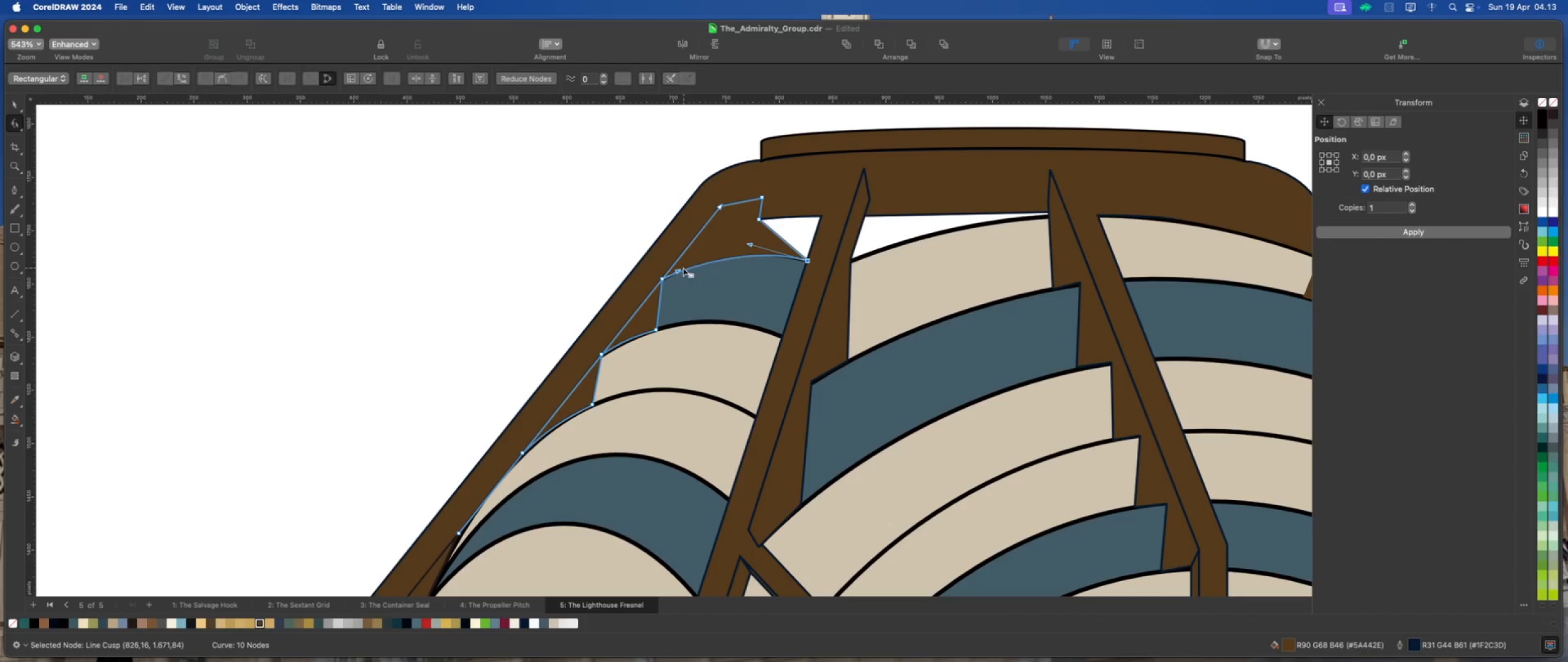 
left_click_drag(start_coordinate=[679, 268], to_coordinate=[690, 258])
 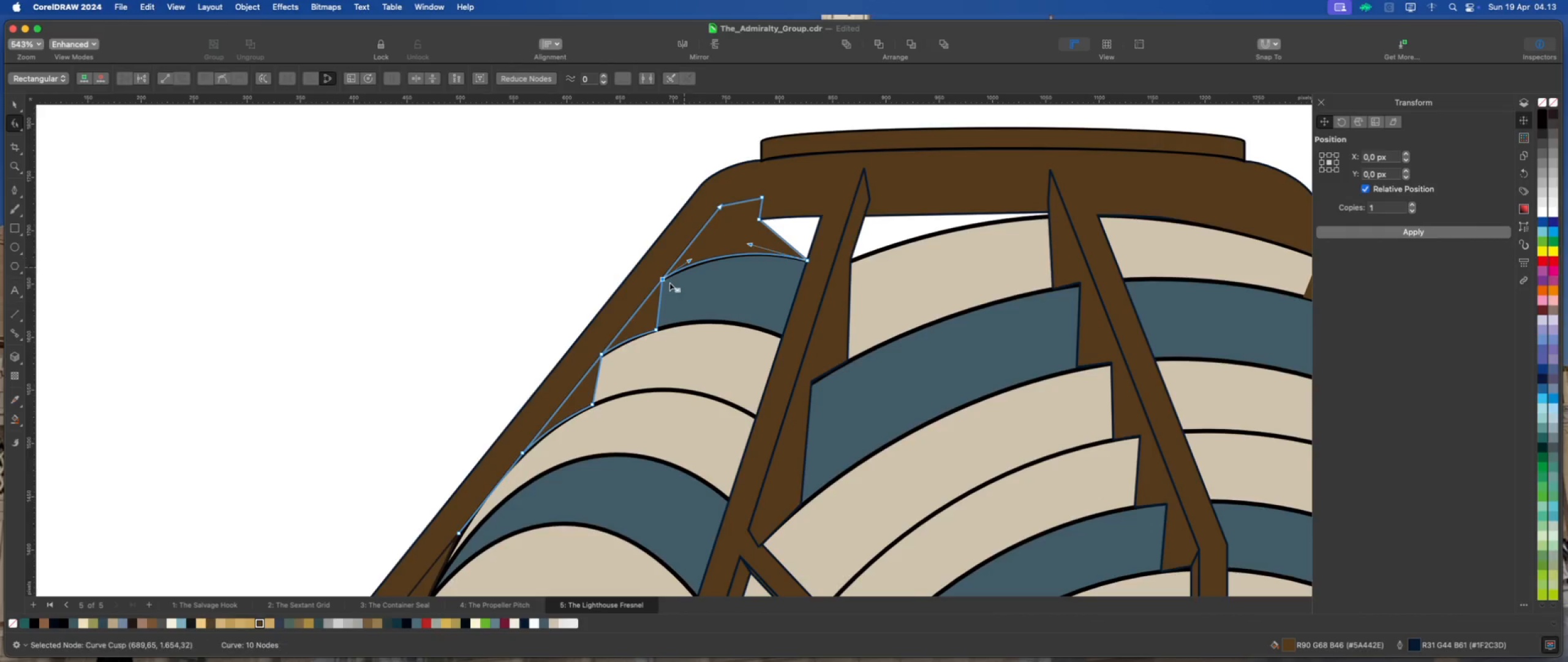 
scroll: coordinate [668, 281], scroll_direction: up, amount: 4.0
 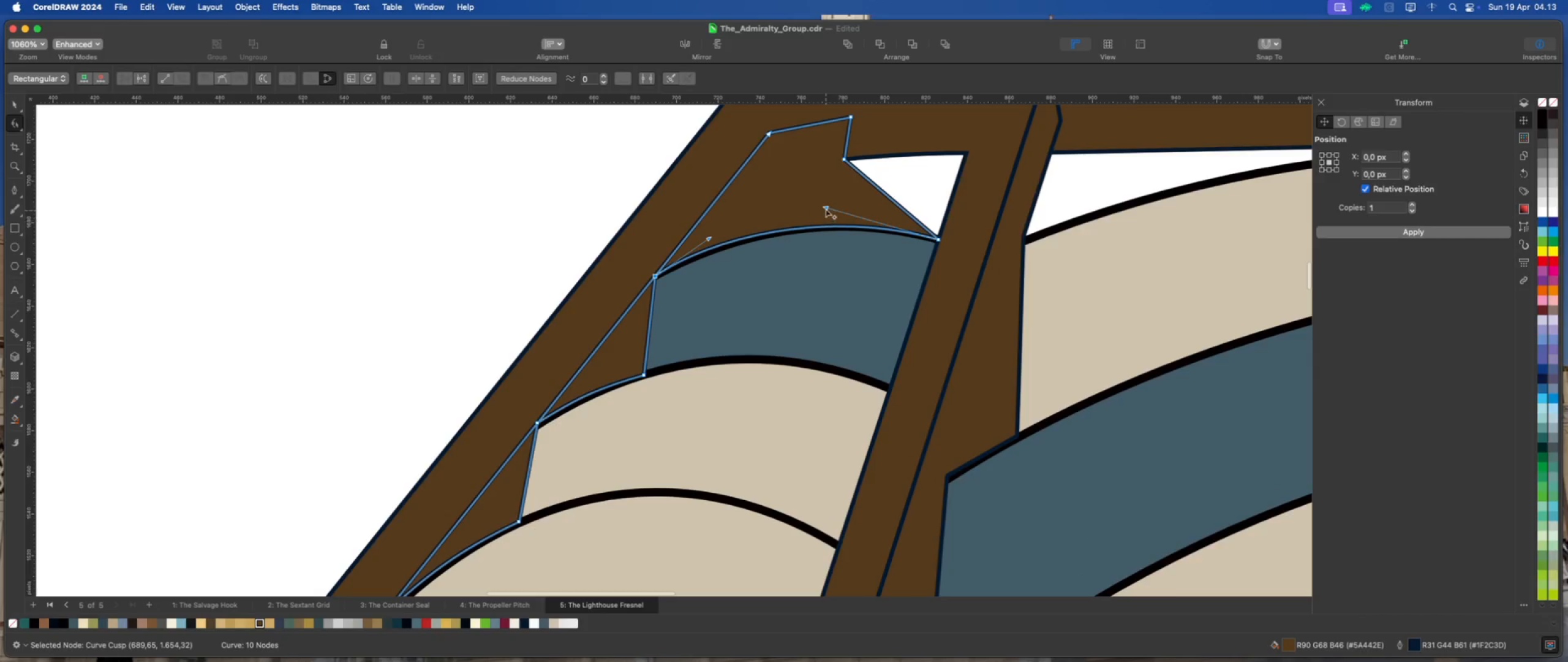 
left_click_drag(start_coordinate=[826, 207], to_coordinate=[843, 203])
 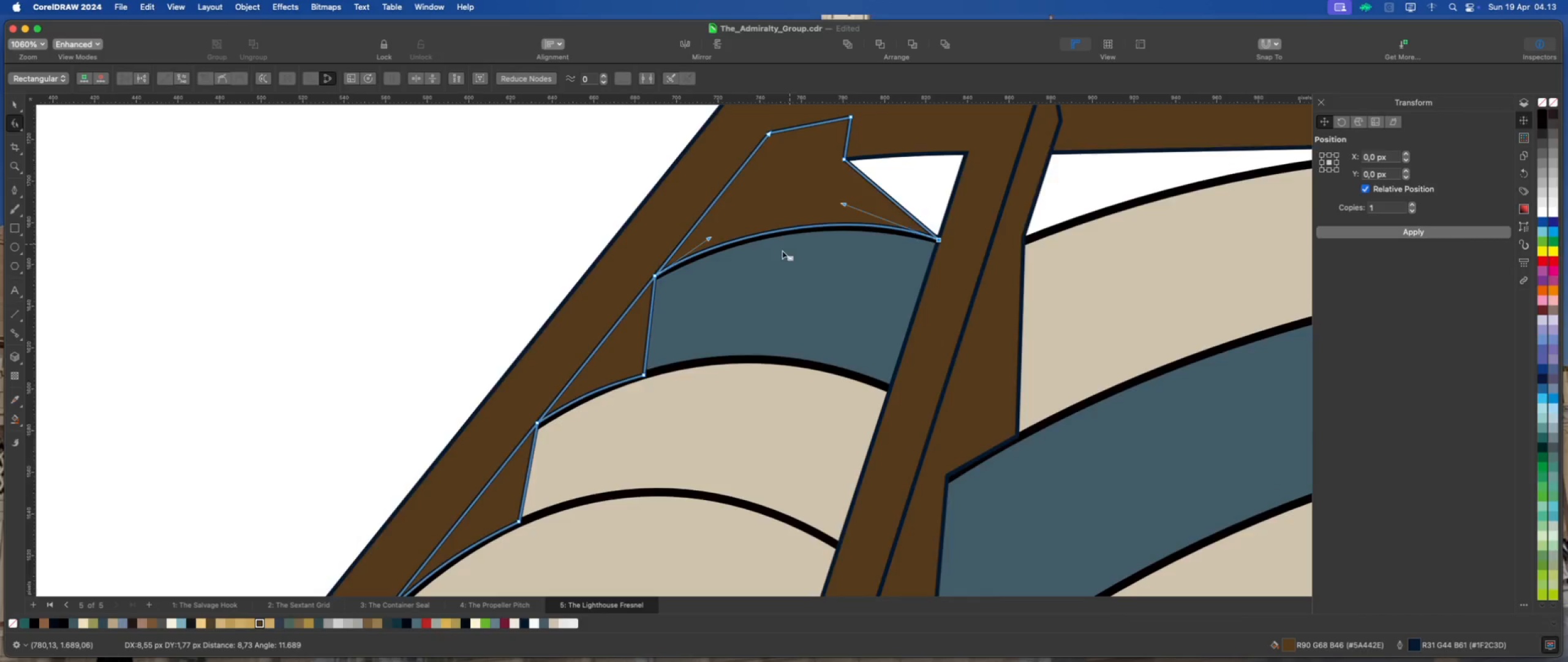 
scroll: coordinate [754, 278], scroll_direction: down, amount: 6.0
 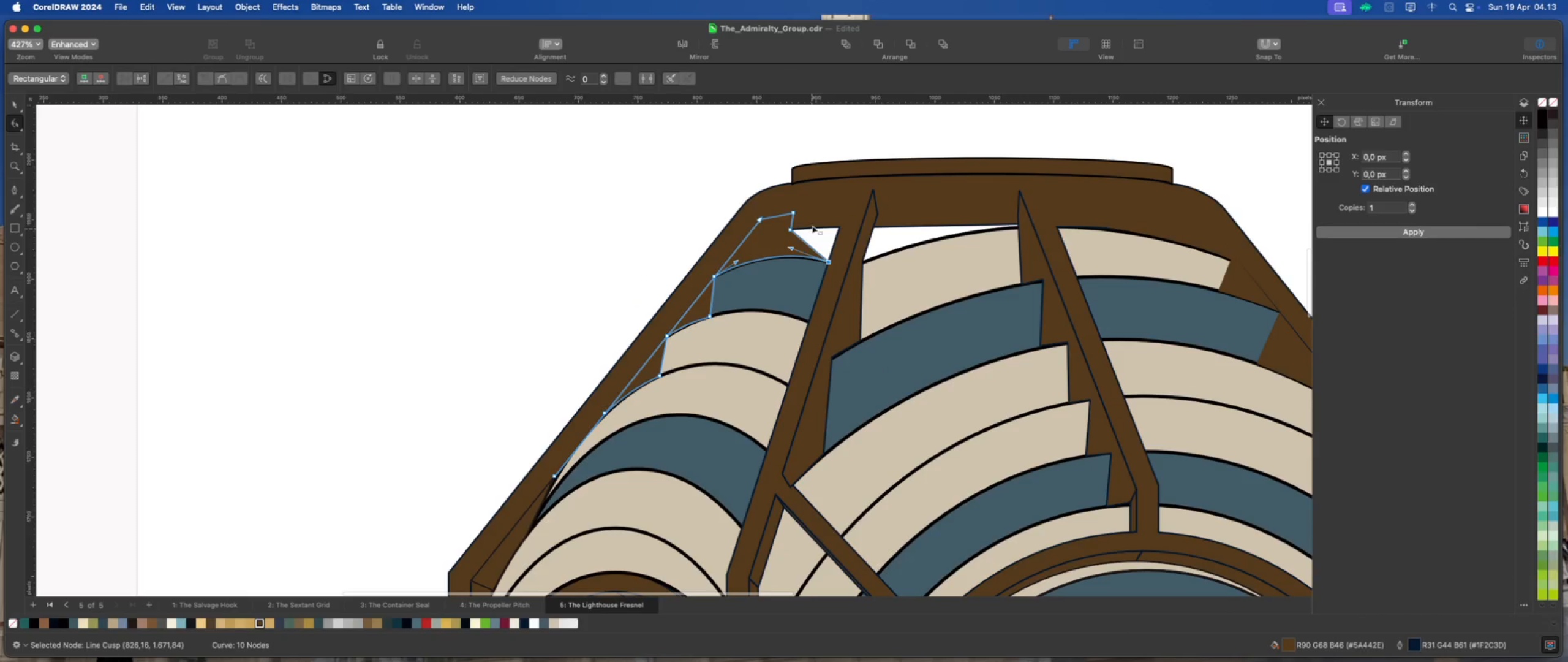 
scroll: coordinate [813, 215], scroll_direction: up, amount: 2.0
 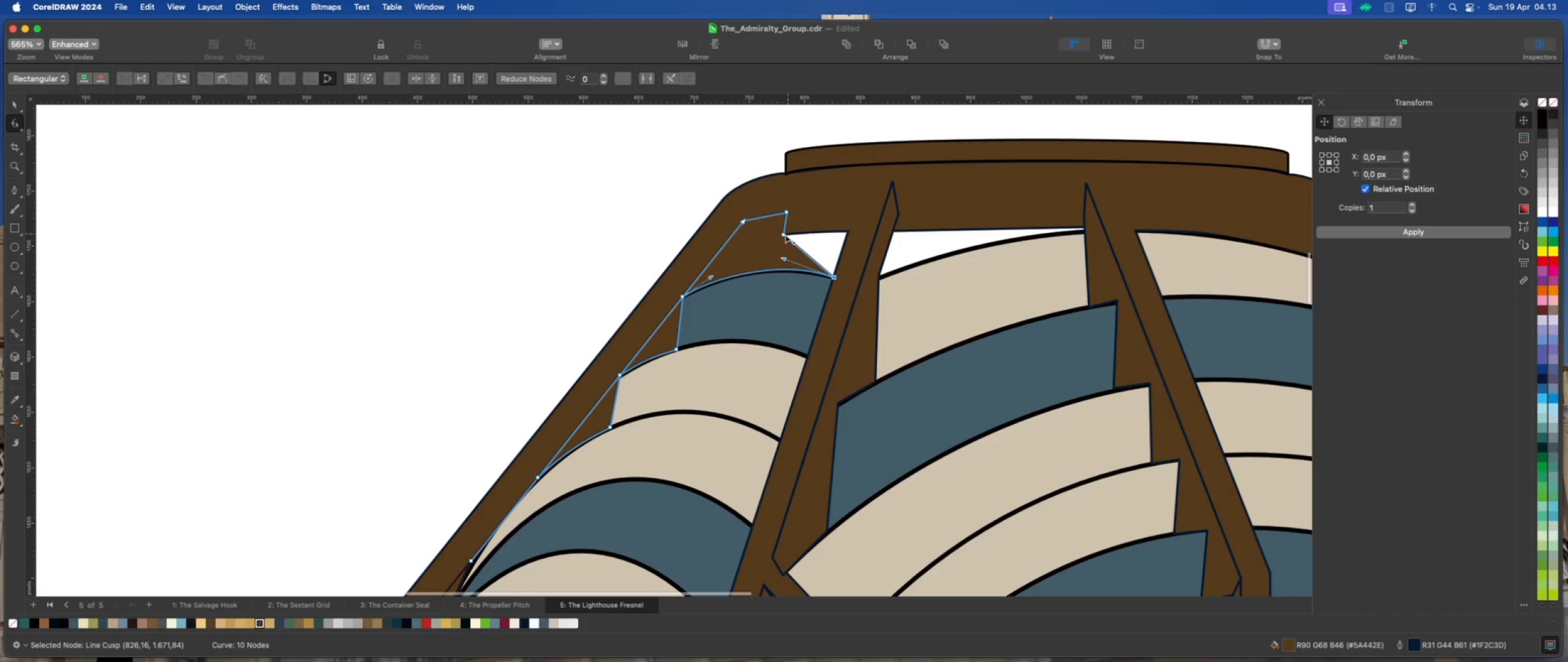 
left_click_drag(start_coordinate=[783, 235], to_coordinate=[856, 205])
 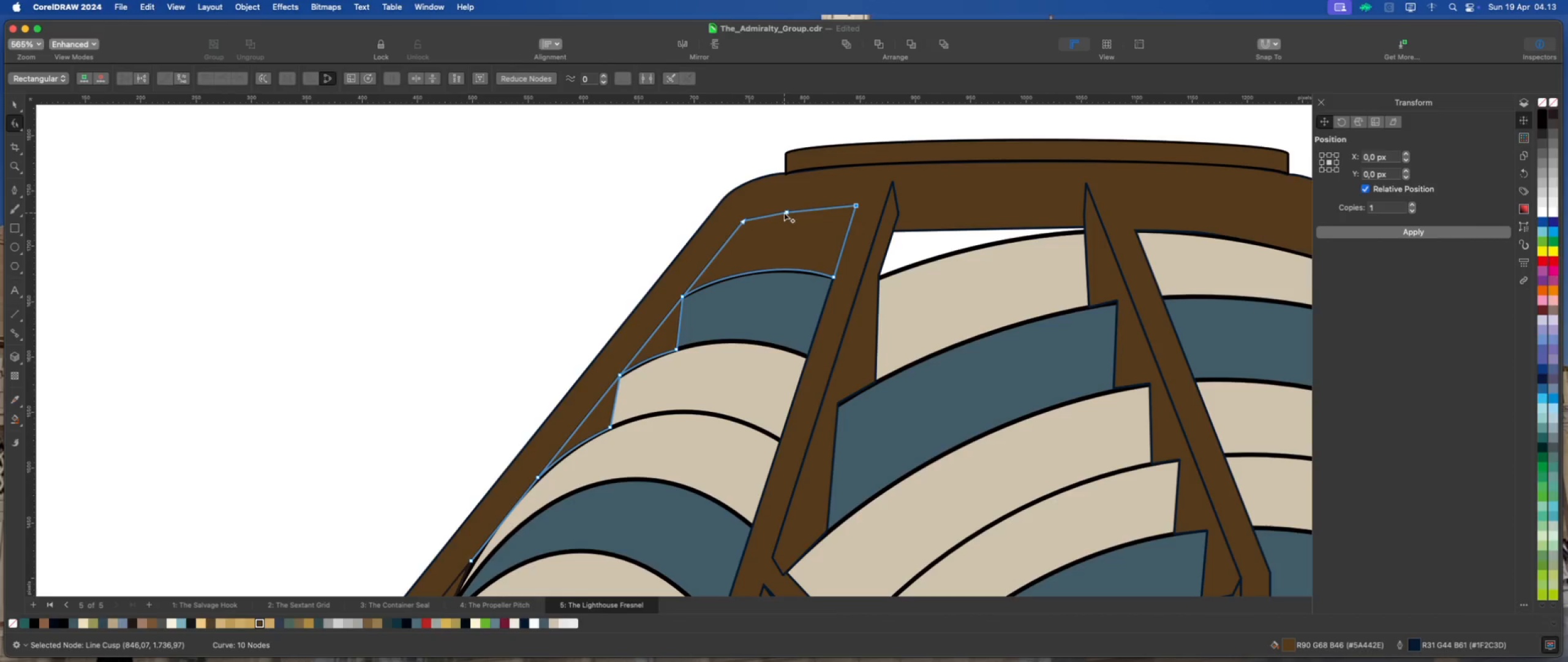 
right_click([785, 213])
 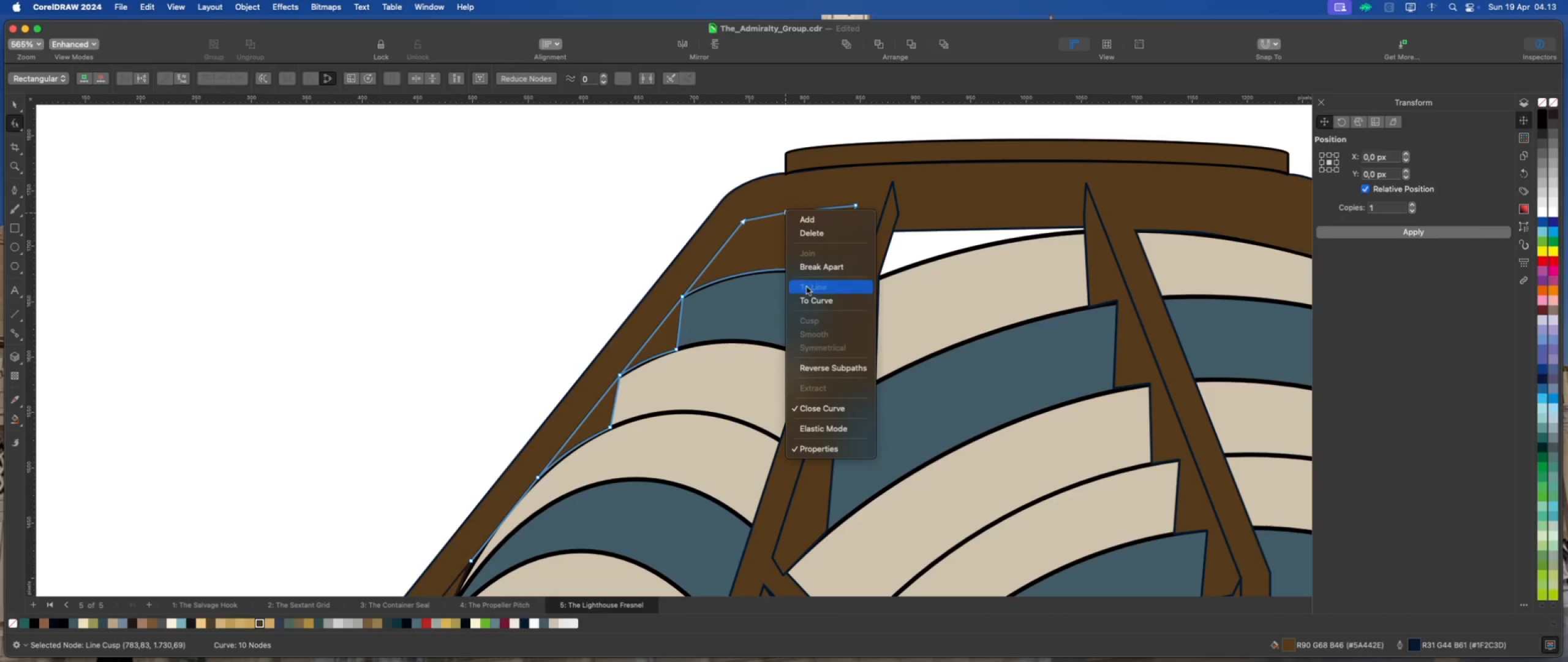 
left_click([810, 297])
 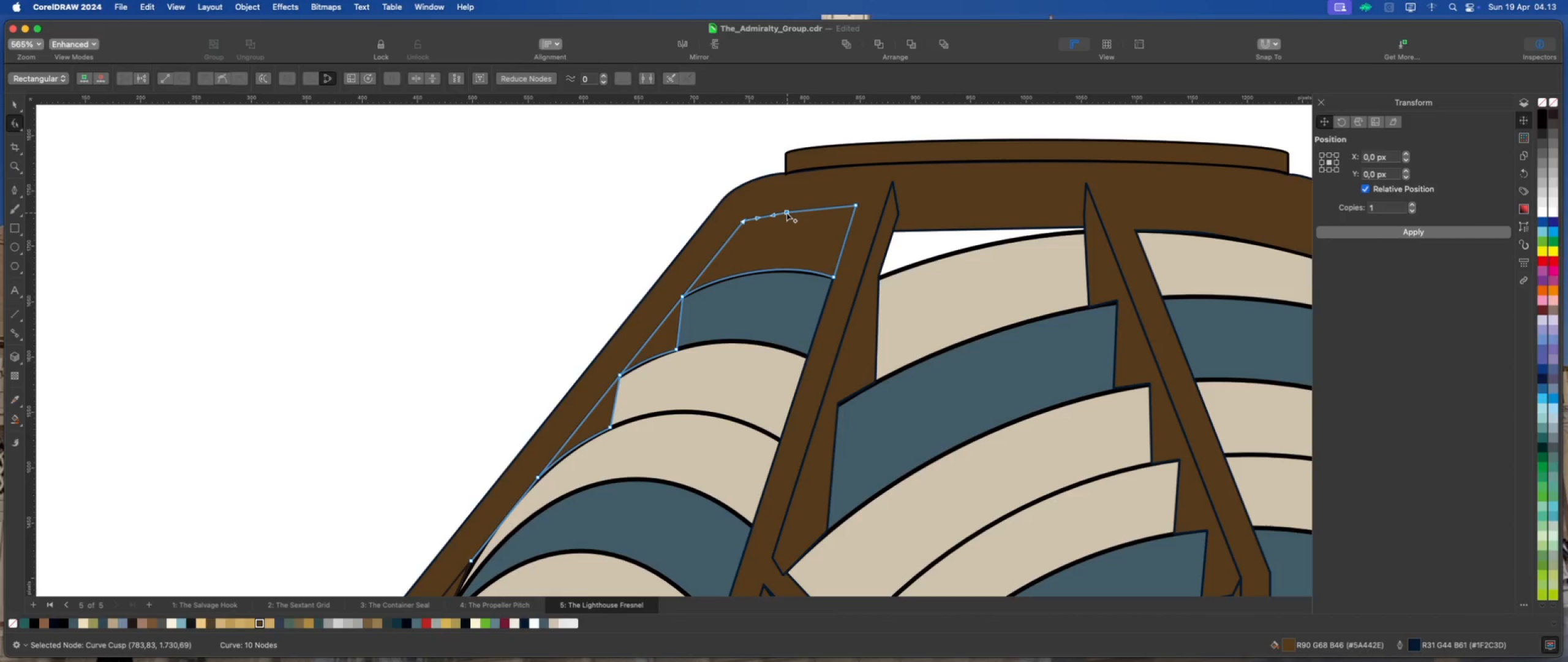 
double_click([786, 212])
 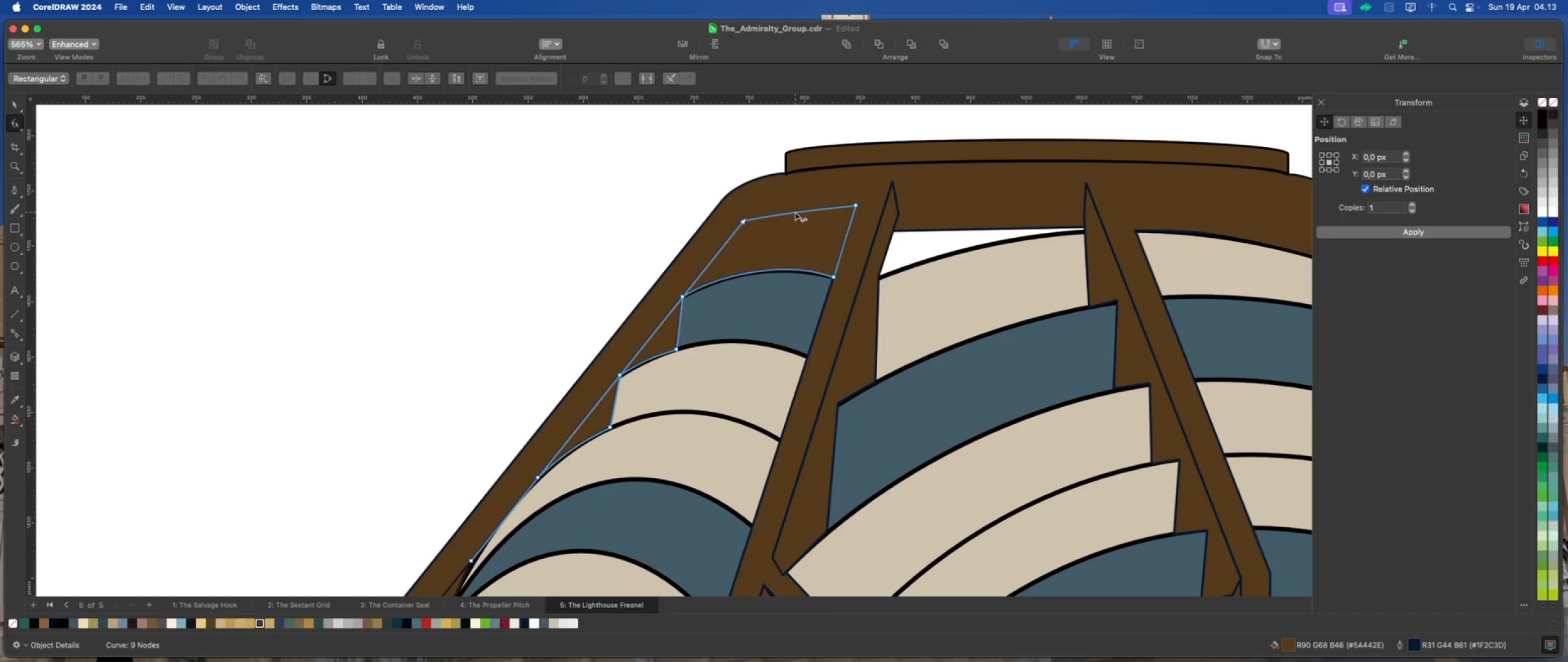 
left_click([790, 235])
 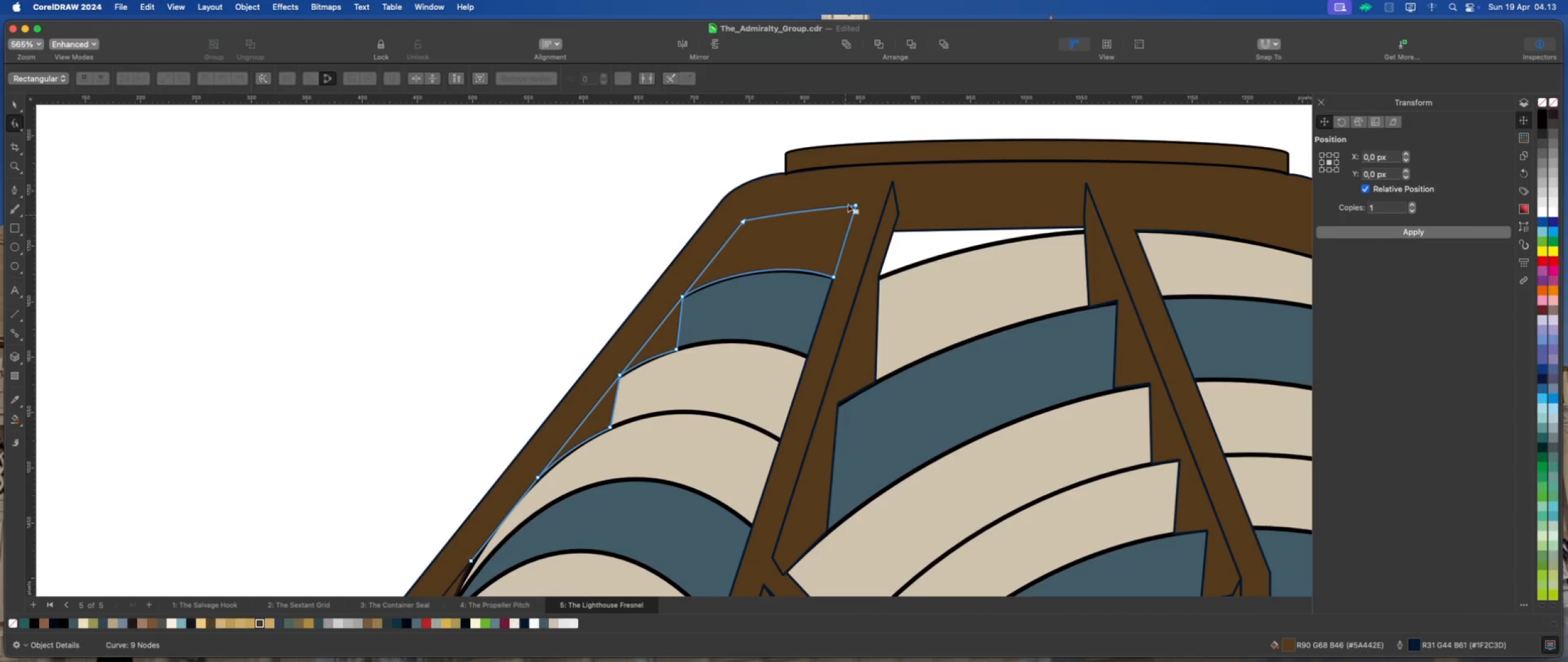 
left_click([861, 184])
 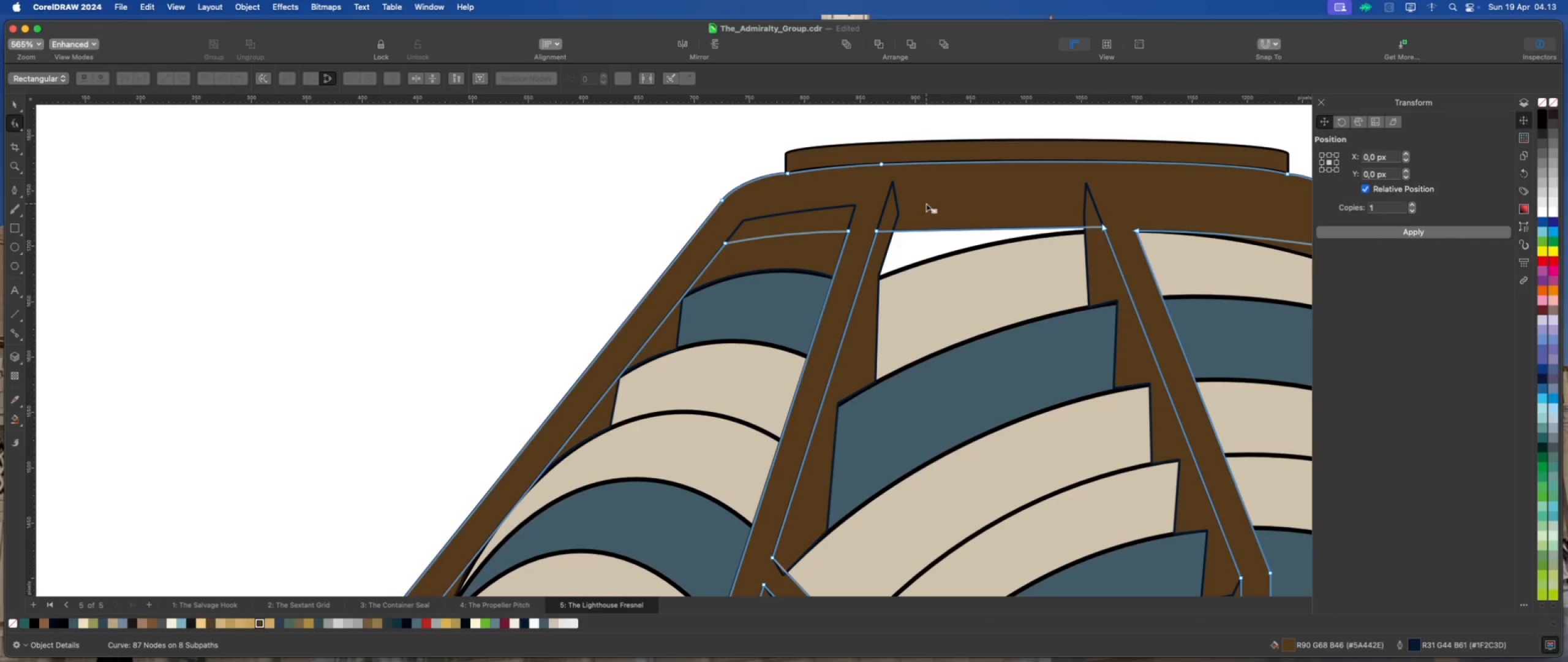 
left_click([932, 204])
 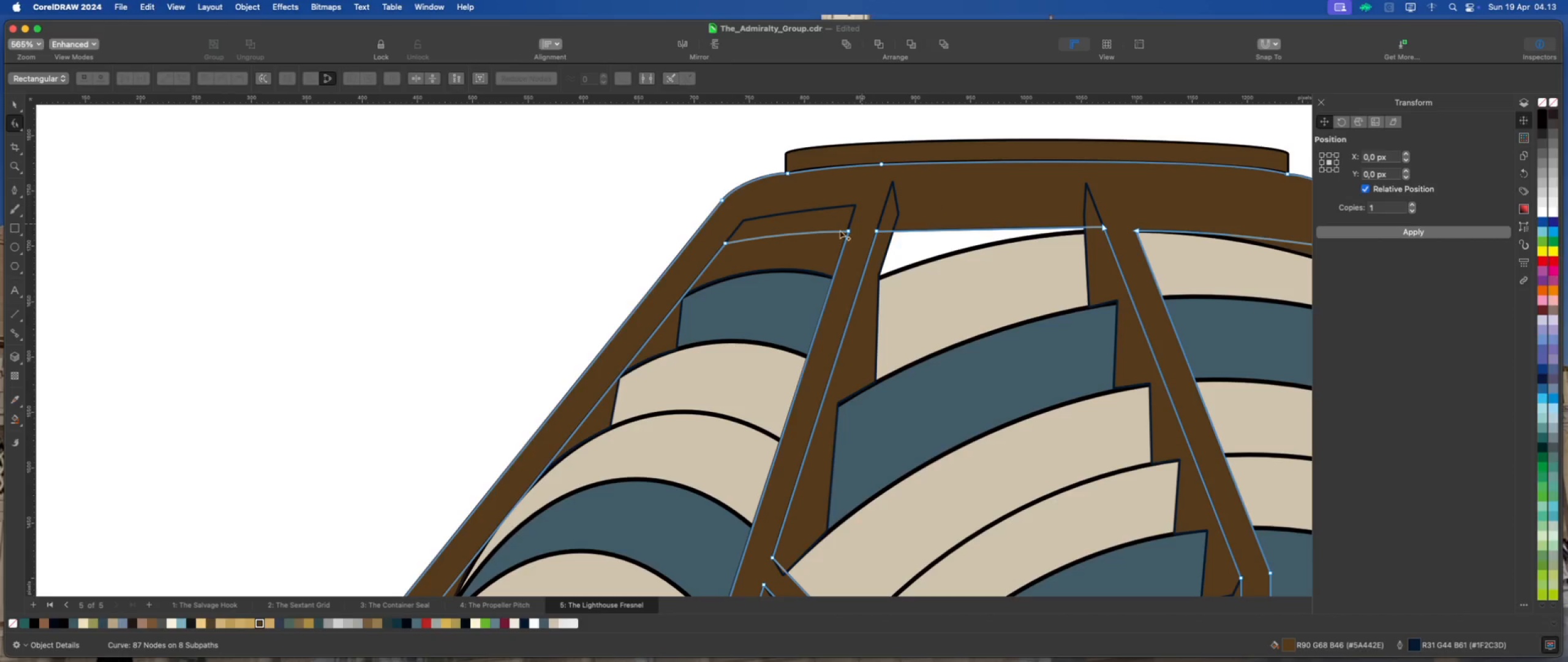 
scroll: coordinate [747, 251], scroll_direction: down, amount: 13.0
 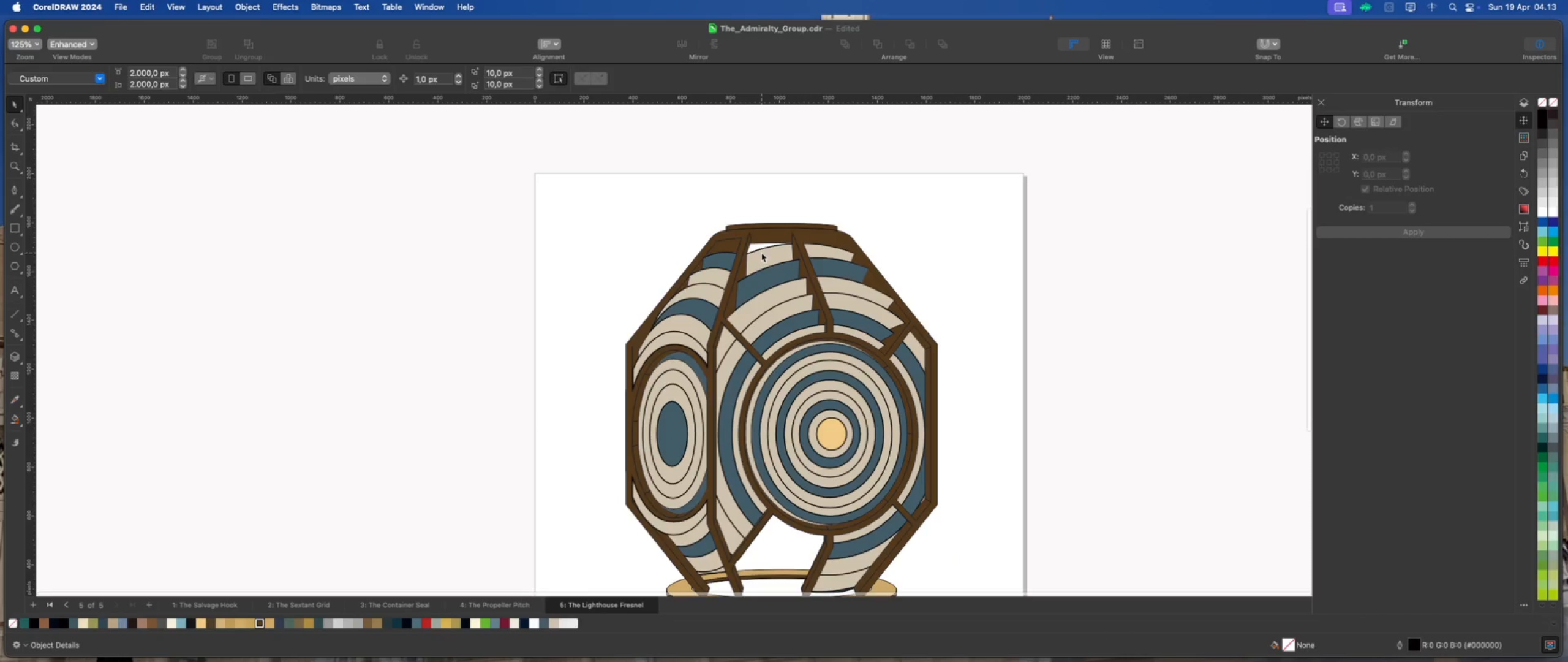 
scroll: coordinate [763, 233], scroll_direction: up, amount: 9.0
 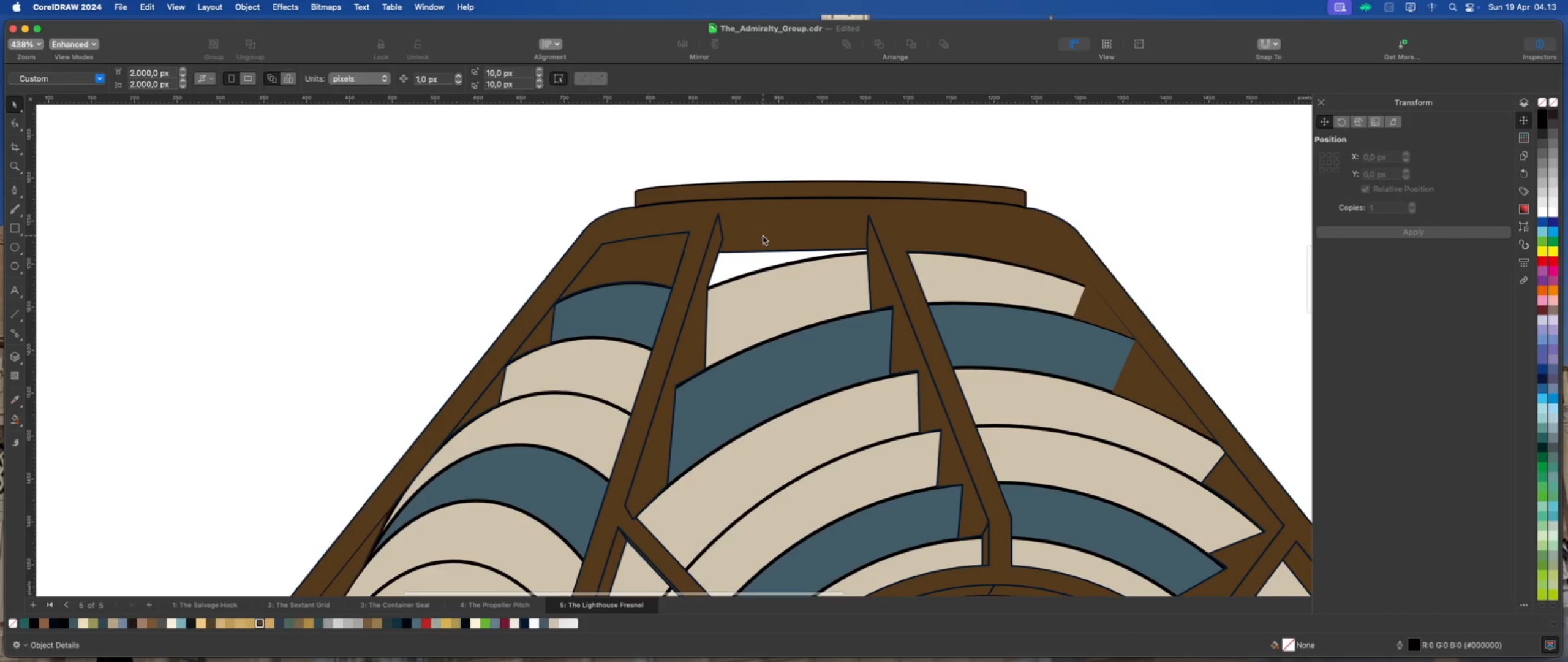 
left_click([759, 240])
 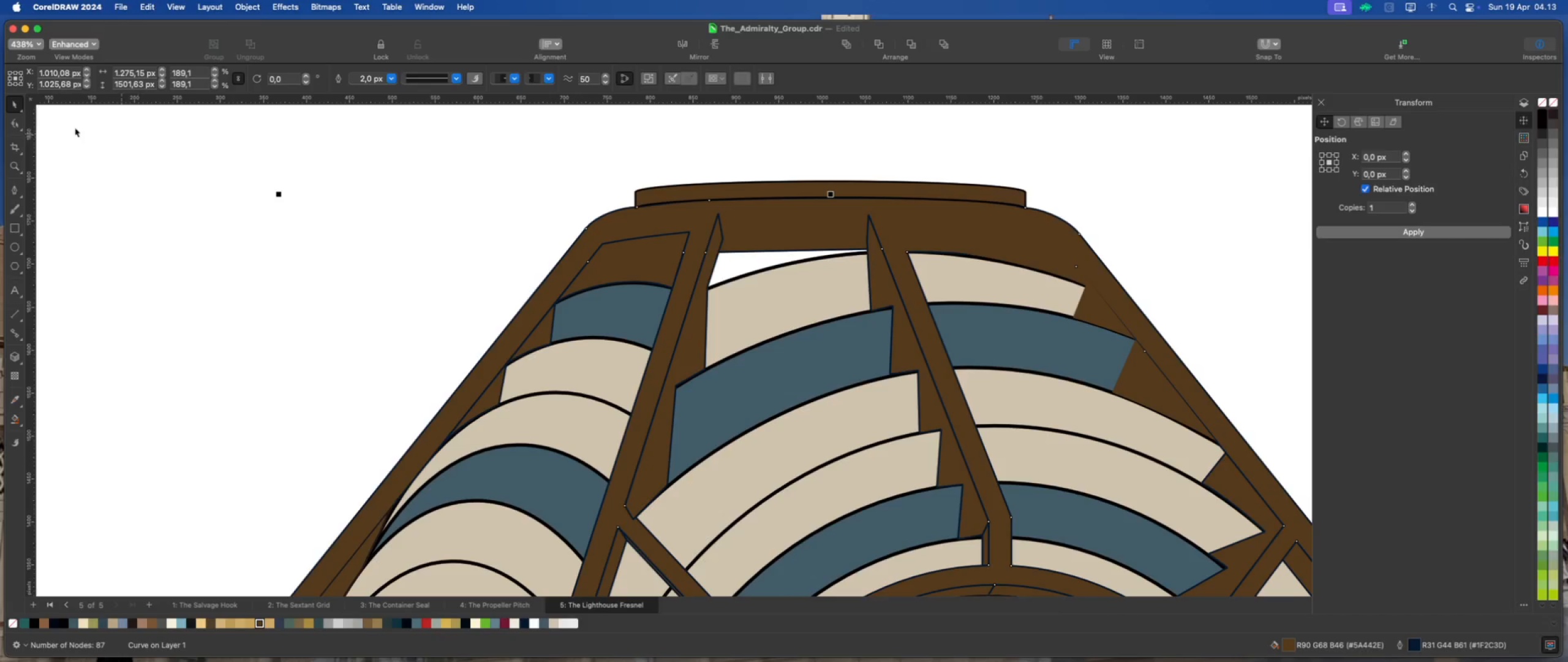 
left_click([3, 123])
 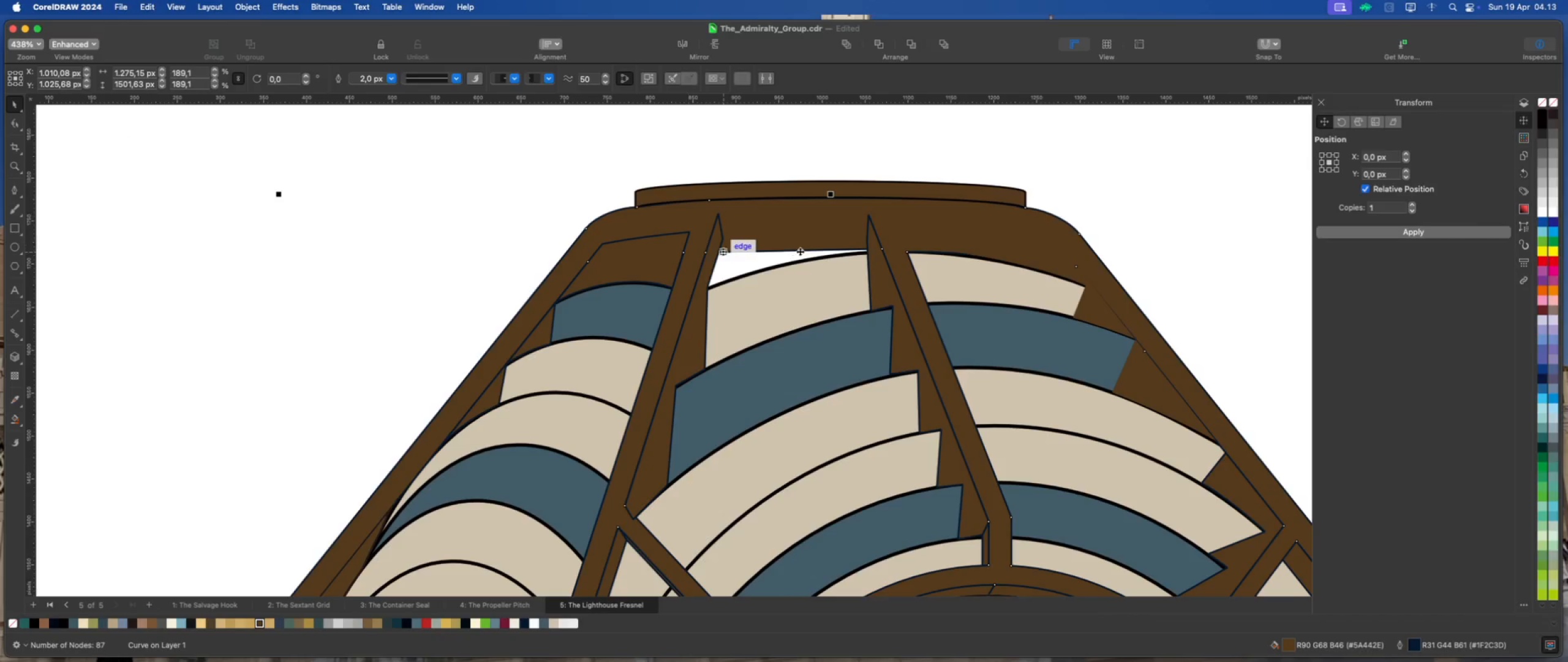 
scroll: coordinate [734, 241], scroll_direction: up, amount: 1.0
 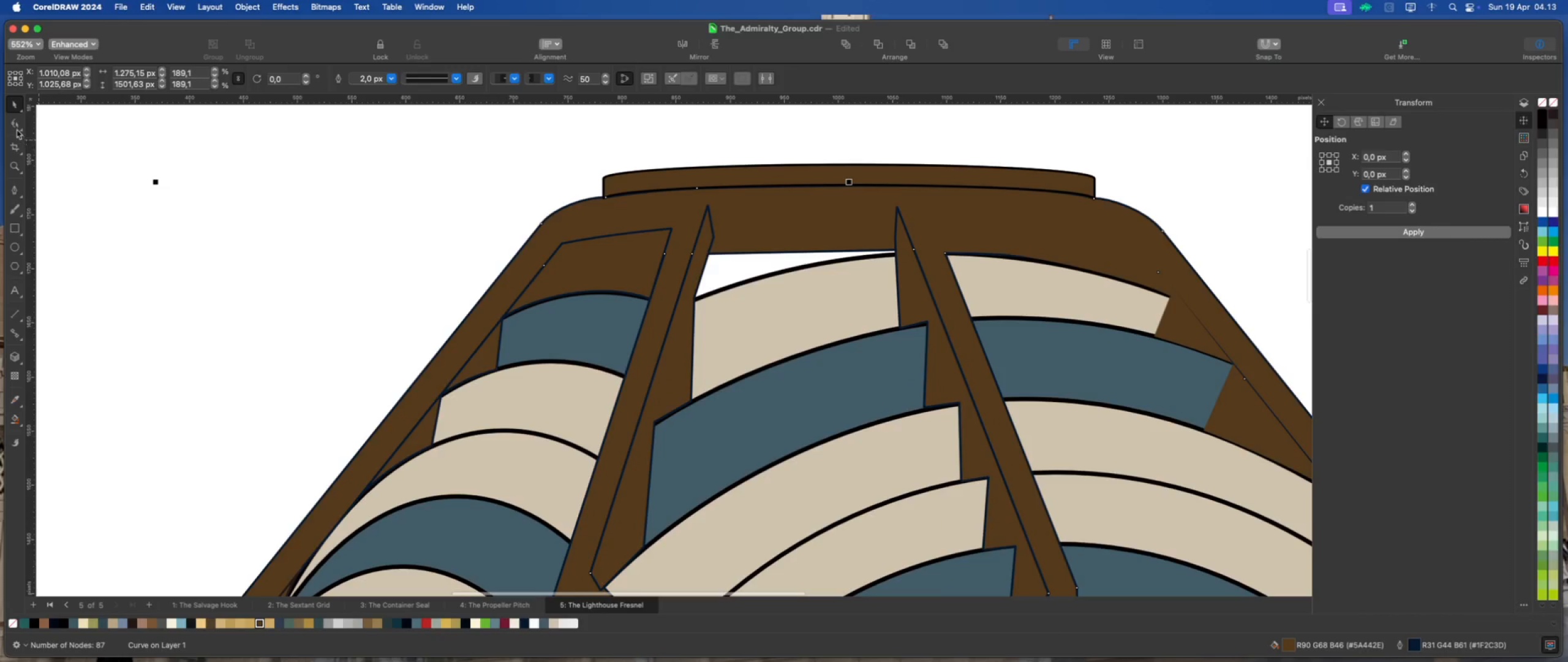 
left_click([15, 126])
 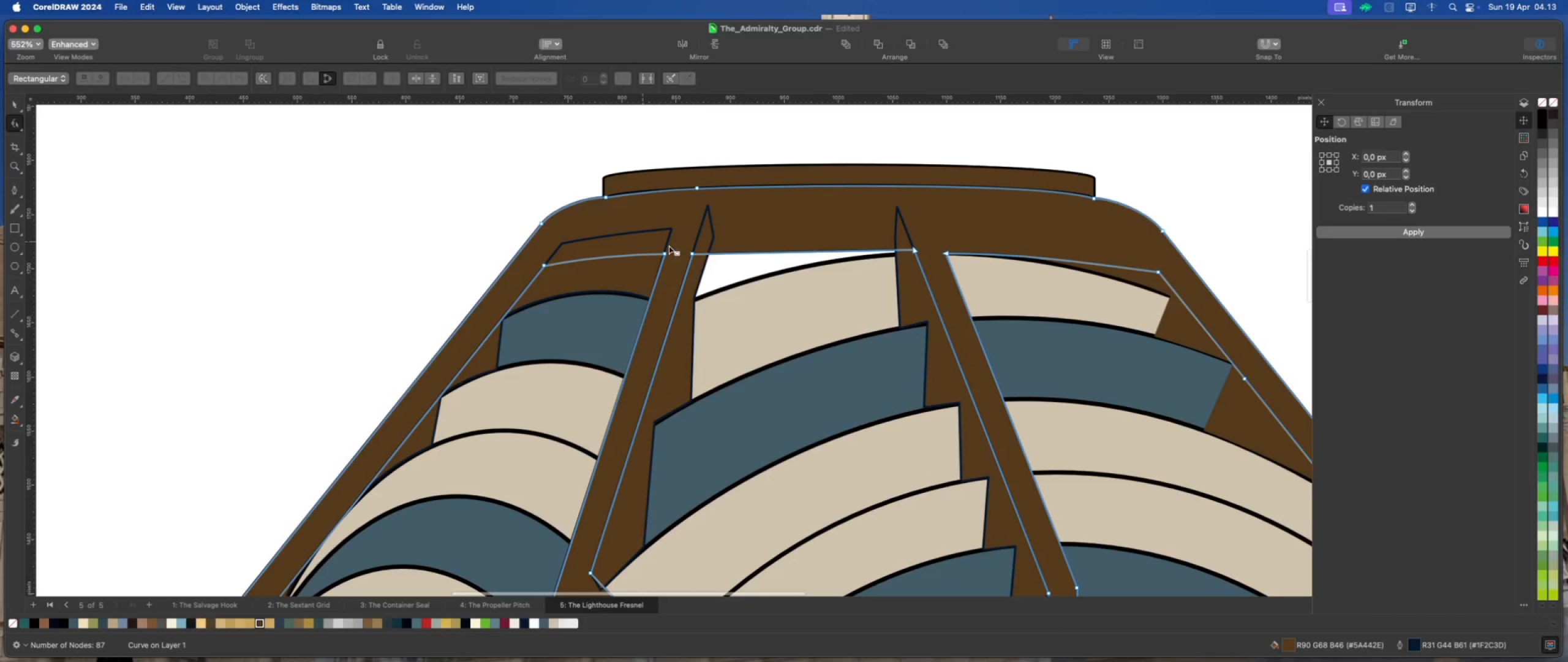 
scroll: coordinate [714, 247], scroll_direction: up, amount: 3.0
 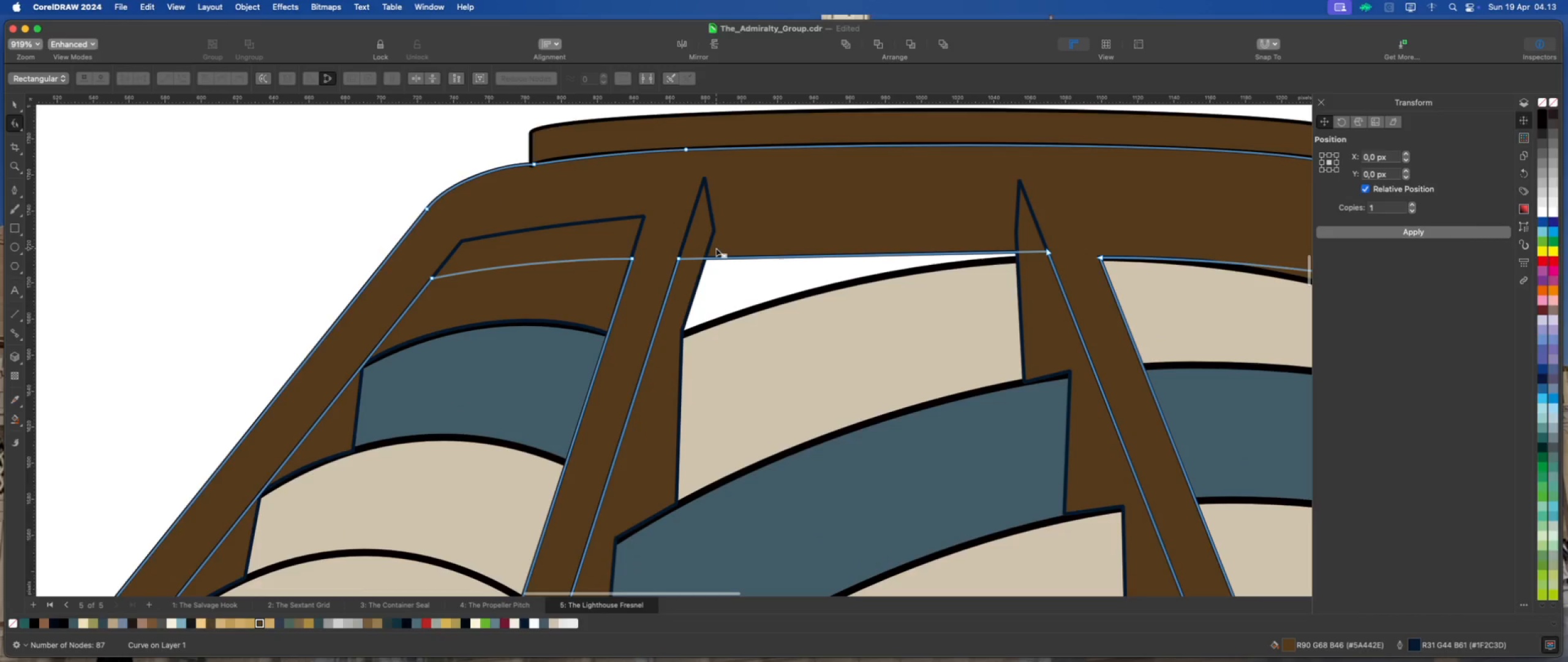 
scroll: coordinate [714, 248], scroll_direction: down, amount: 2.0
 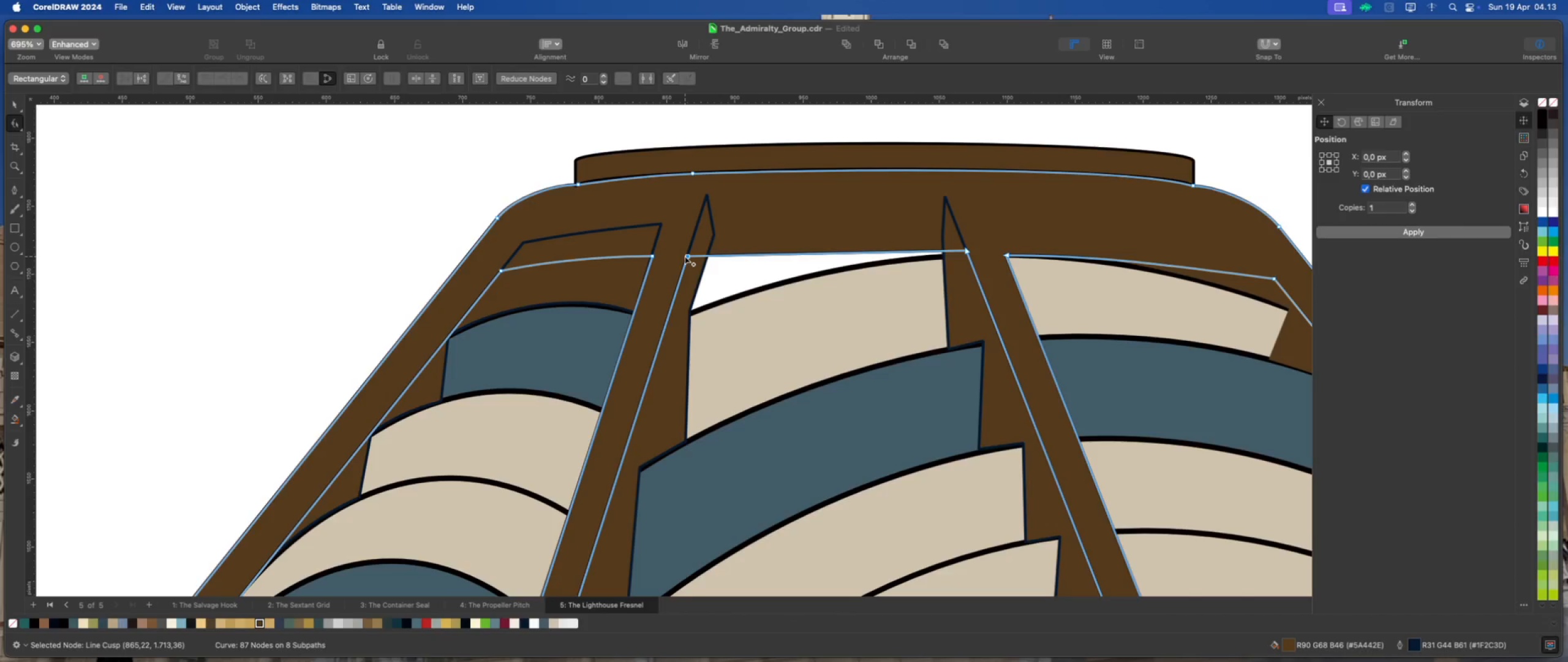 
wait(5.55)
 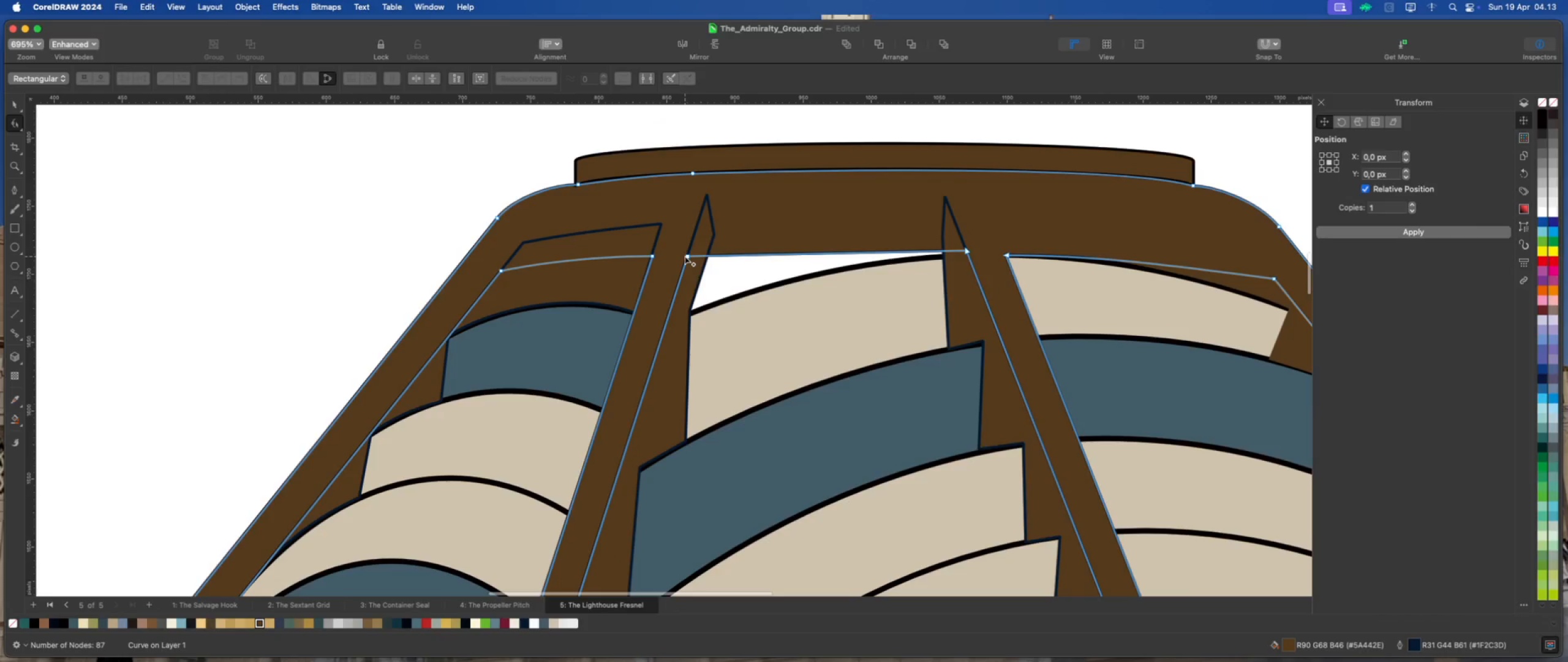 
left_click([685, 256])
 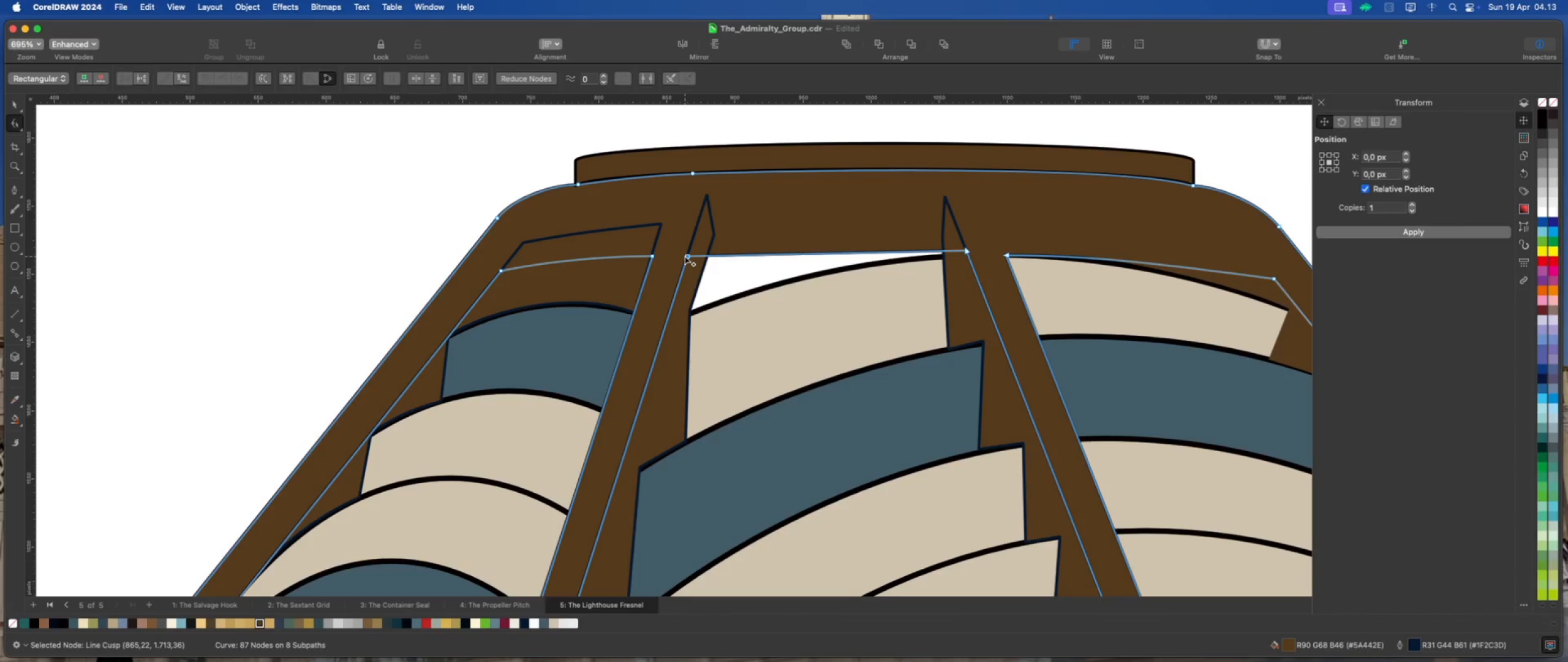 
left_click_drag(start_coordinate=[685, 256], to_coordinate=[662, 324])
 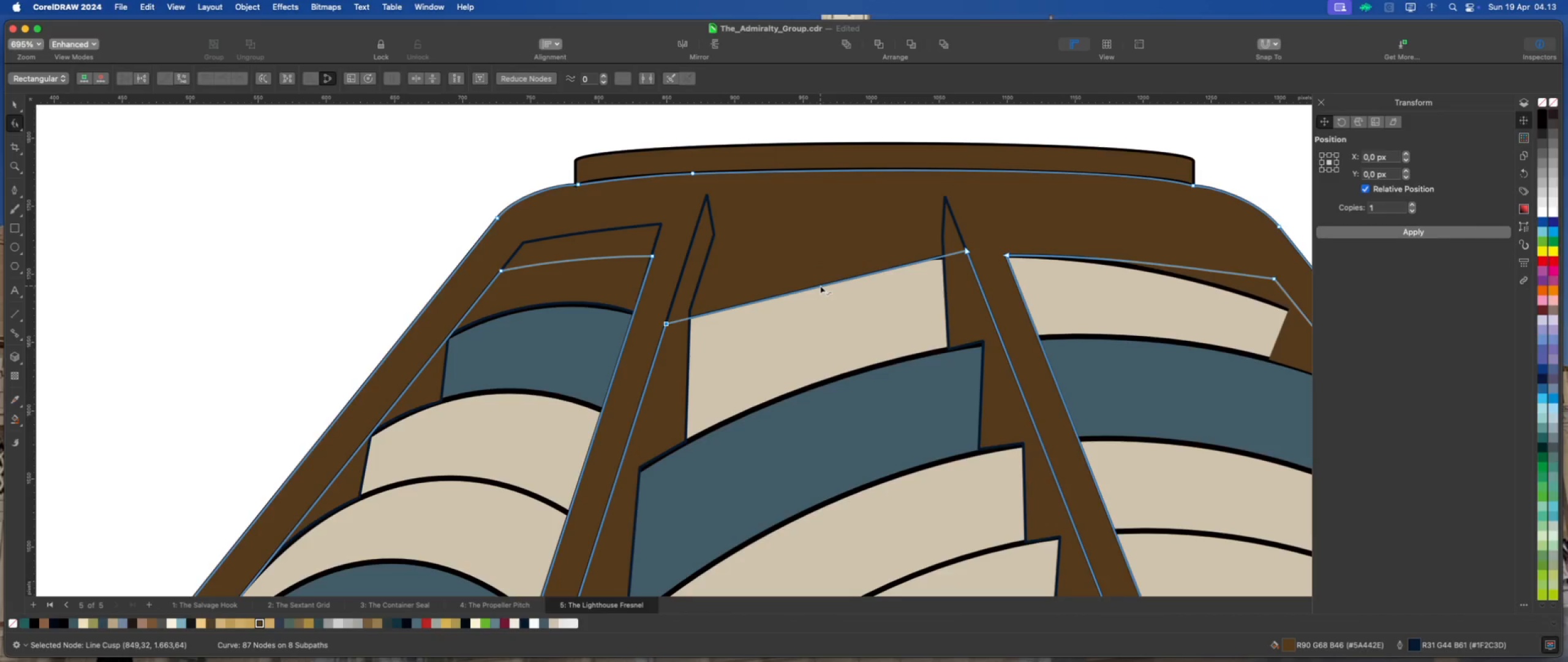 
right_click([820, 286])
 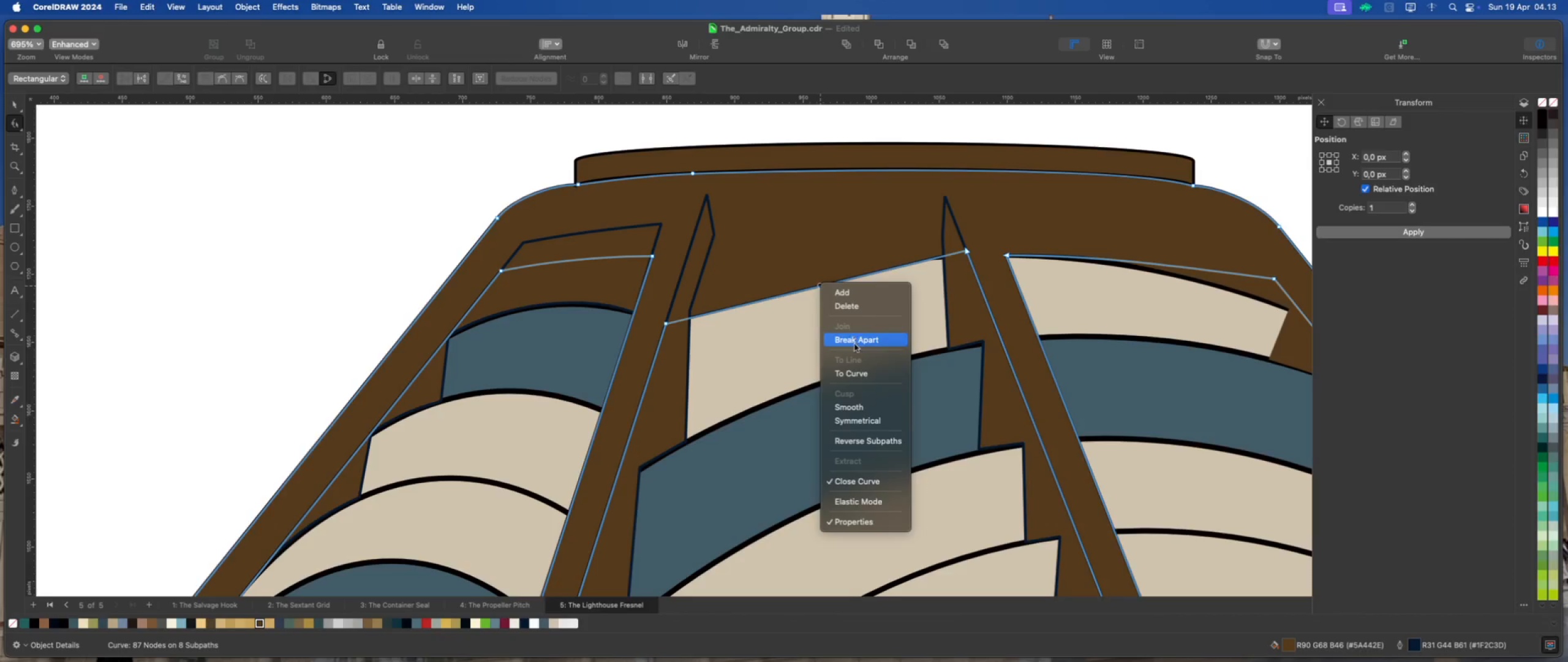 
left_click([860, 373])
 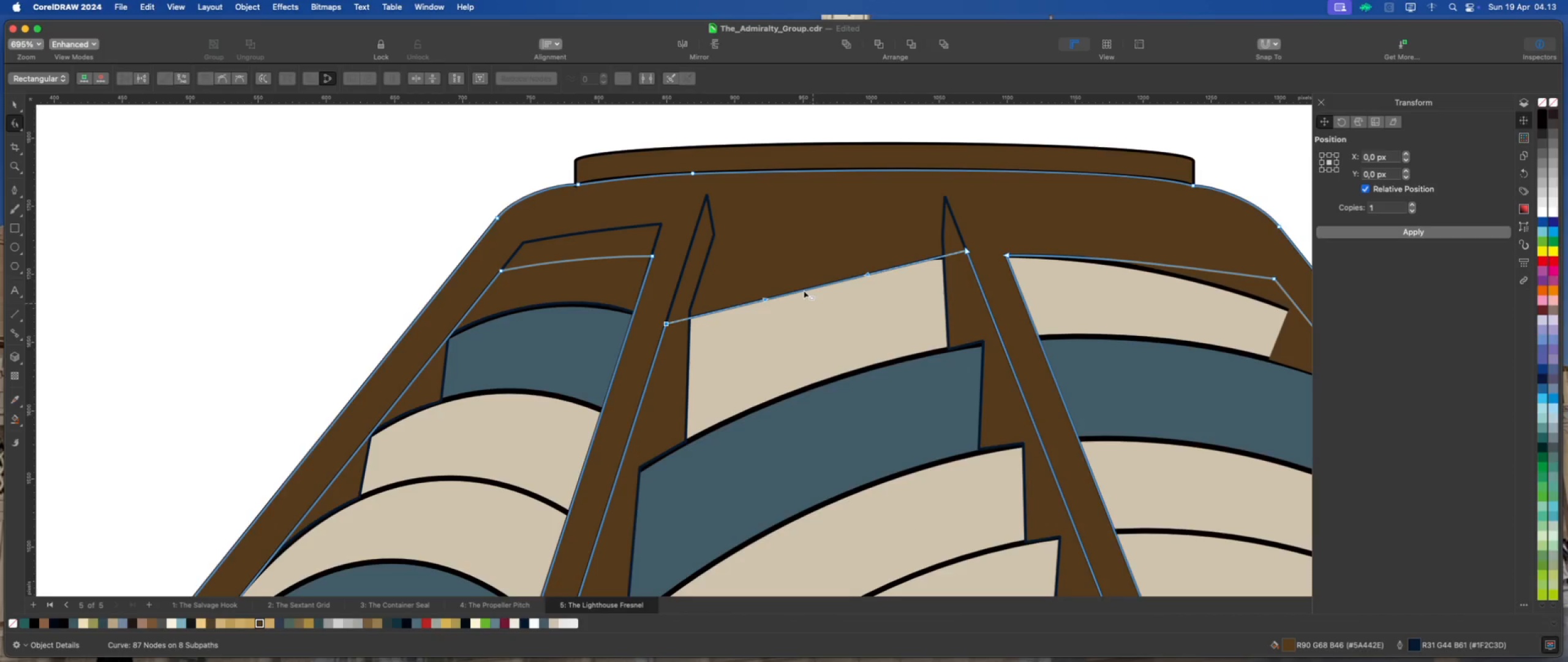 
left_click_drag(start_coordinate=[804, 290], to_coordinate=[783, 278])
 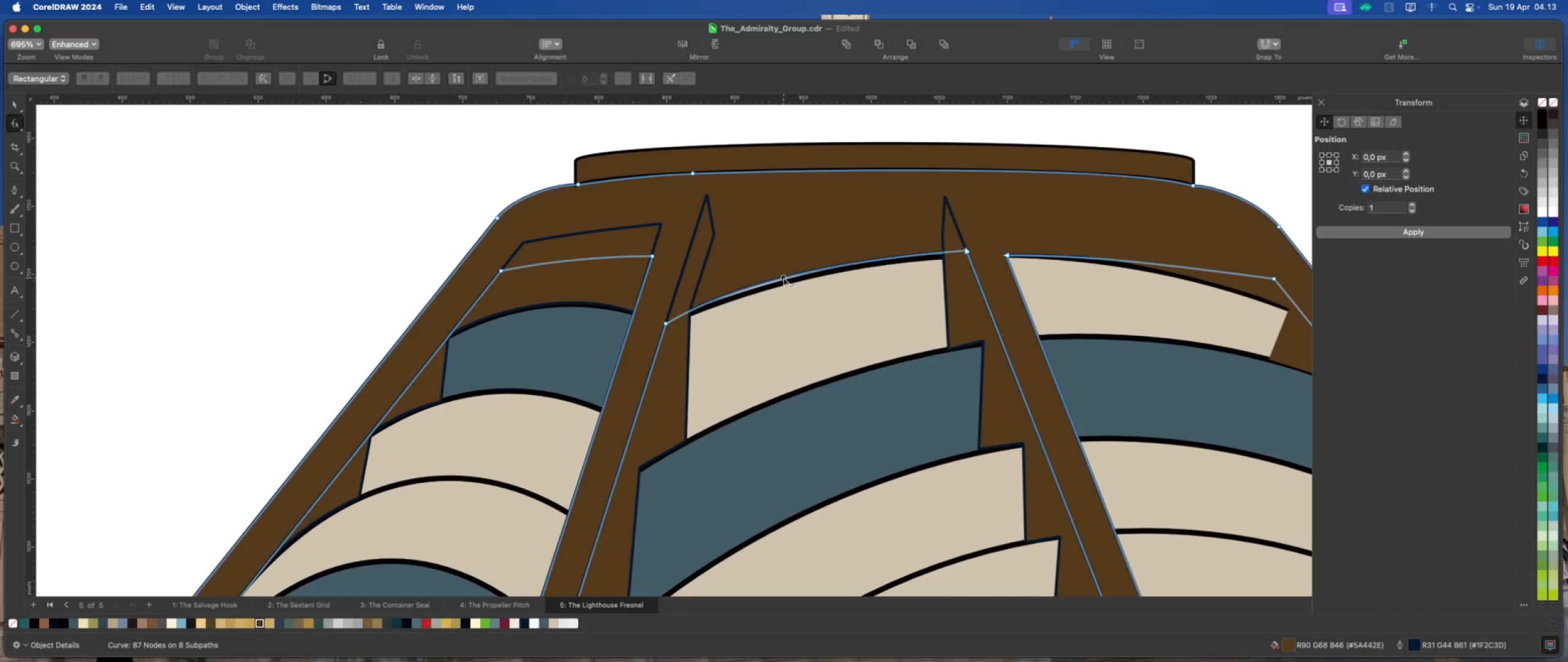 
left_click_drag(start_coordinate=[783, 278], to_coordinate=[788, 278])
 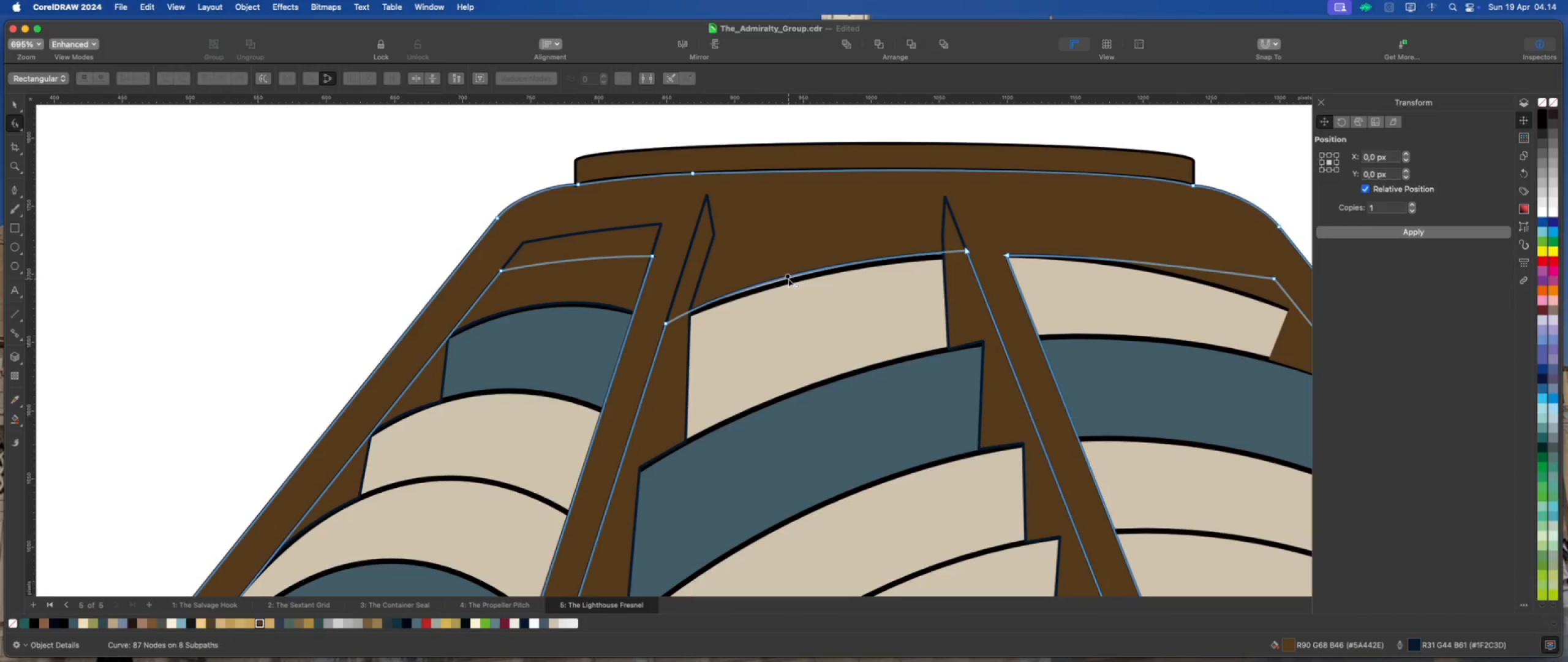 
scroll: coordinate [790, 278], scroll_direction: up, amount: 11.0
 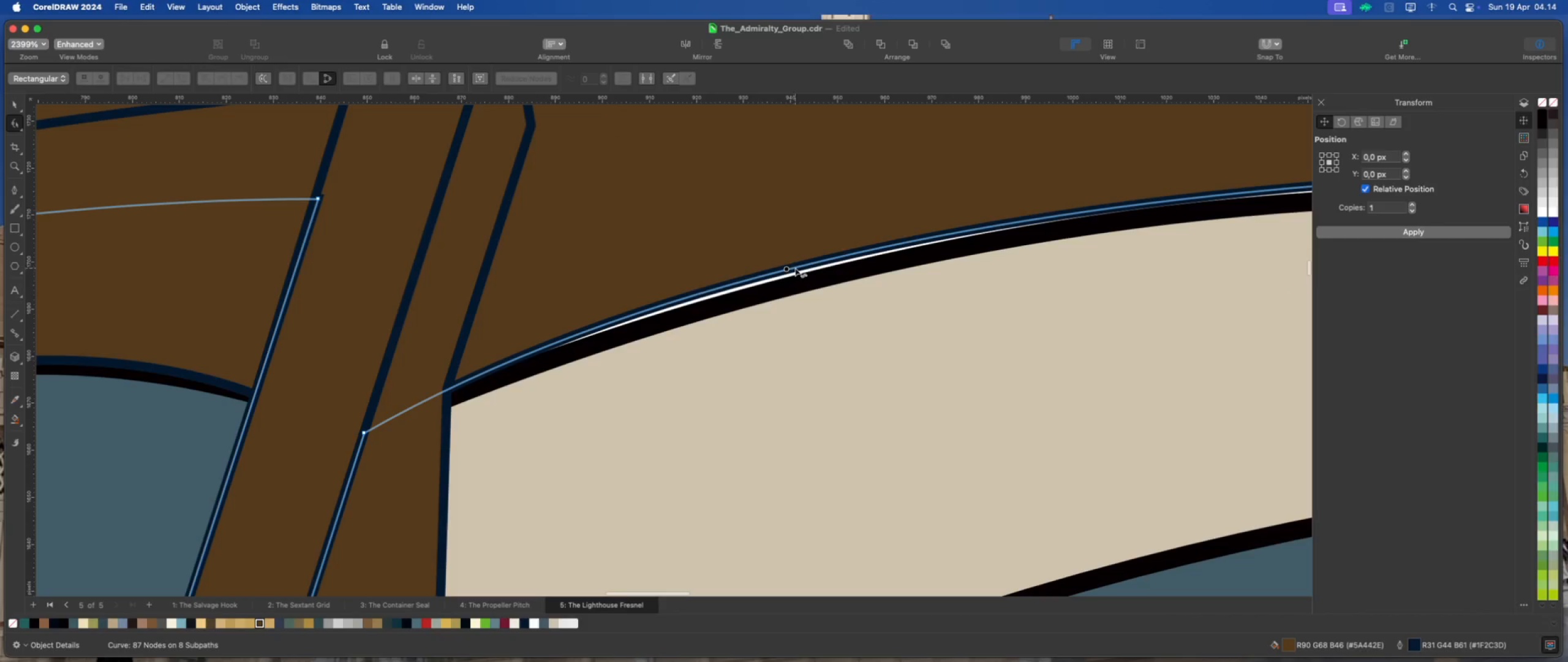 
left_click_drag(start_coordinate=[796, 267], to_coordinate=[802, 276])
 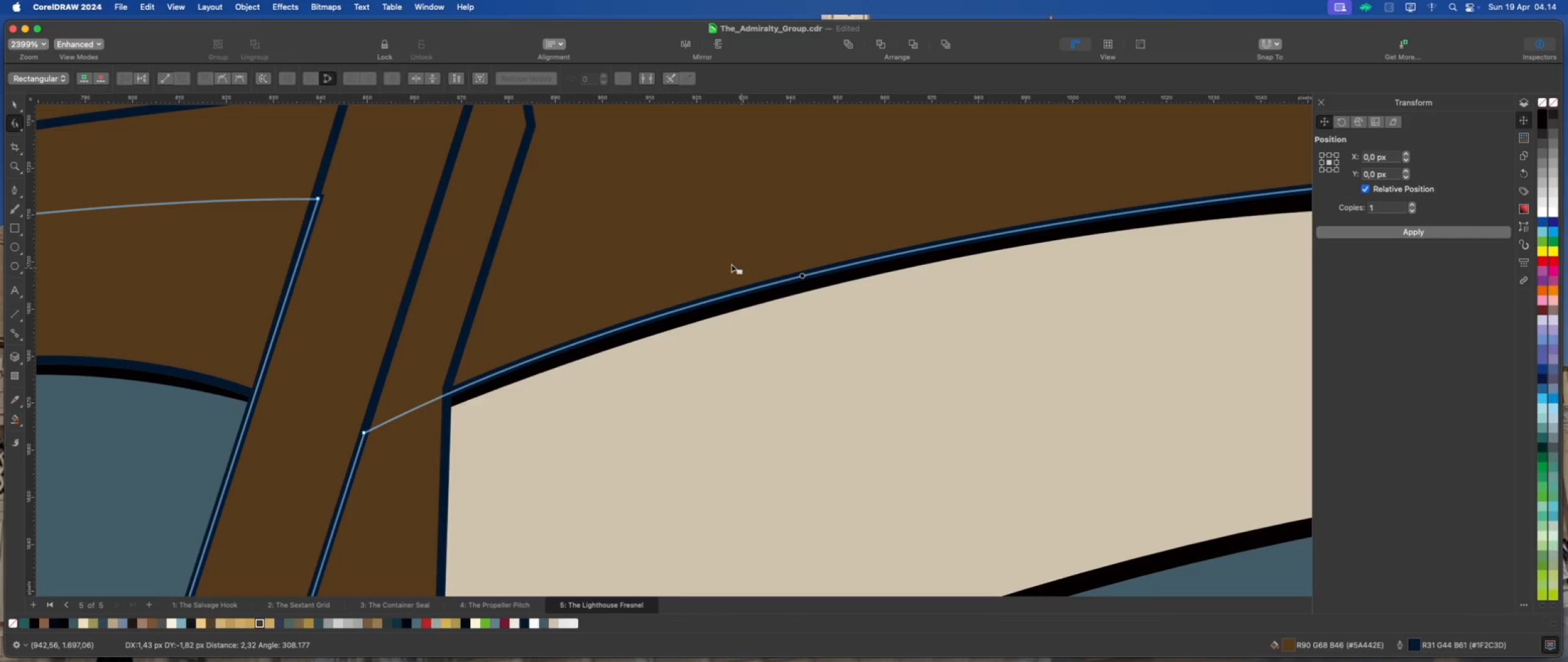 
scroll: coordinate [703, 258], scroll_direction: down, amount: 5.0
 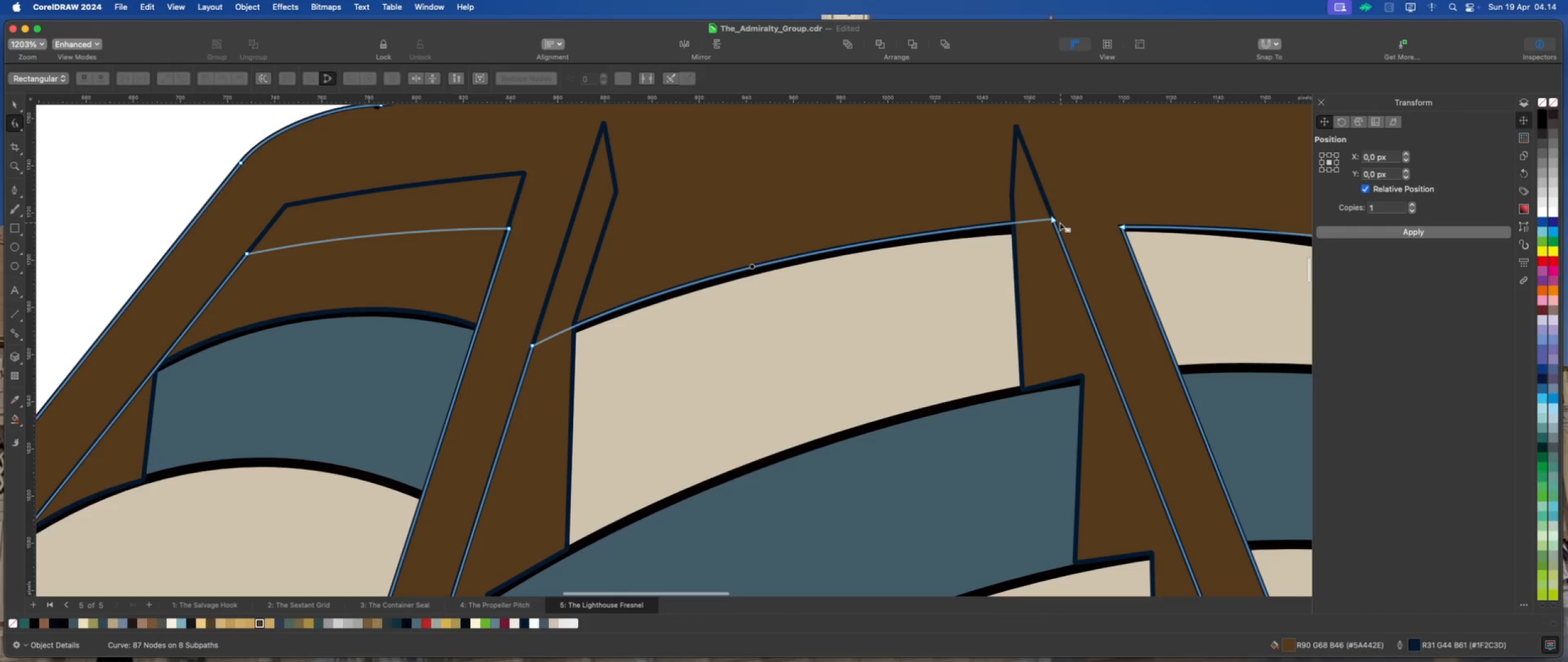 
left_click_drag(start_coordinate=[1055, 220], to_coordinate=[1057, 225])
 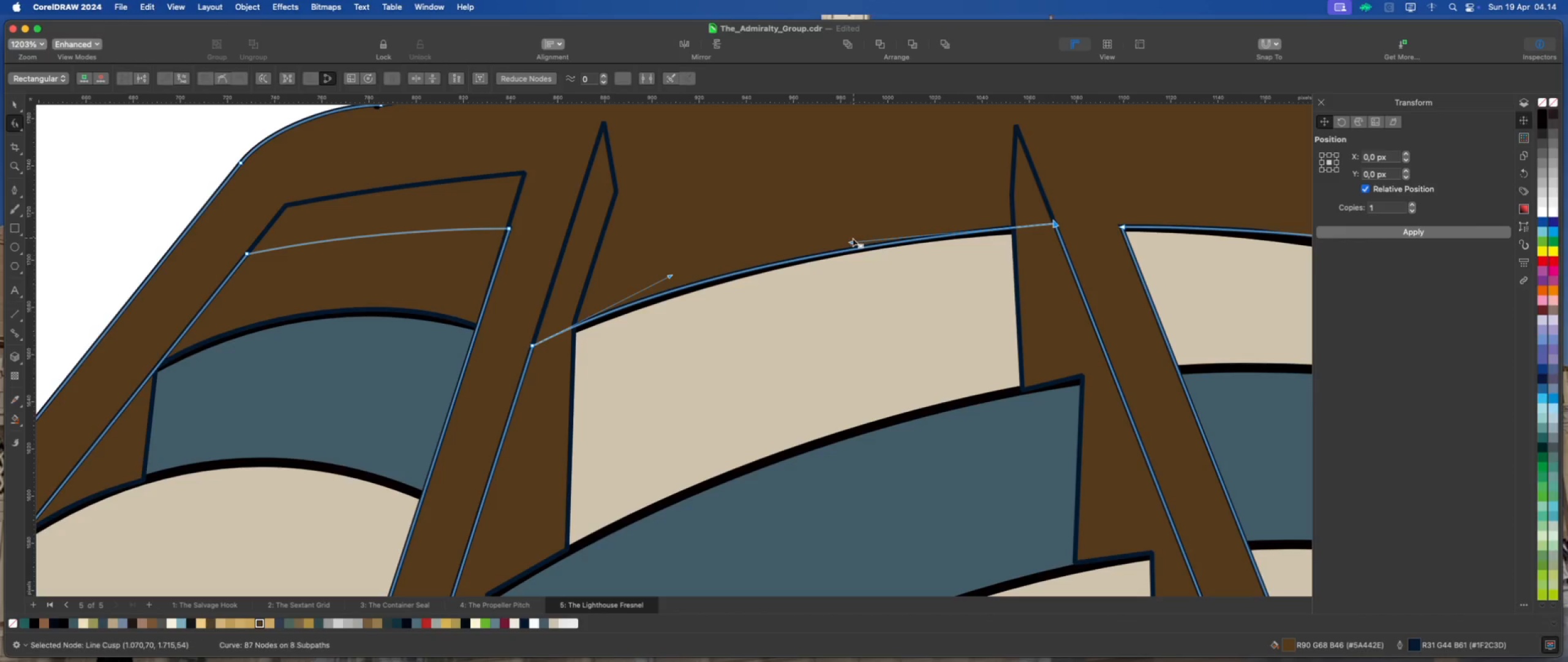 
left_click_drag(start_coordinate=[851, 240], to_coordinate=[863, 228])
 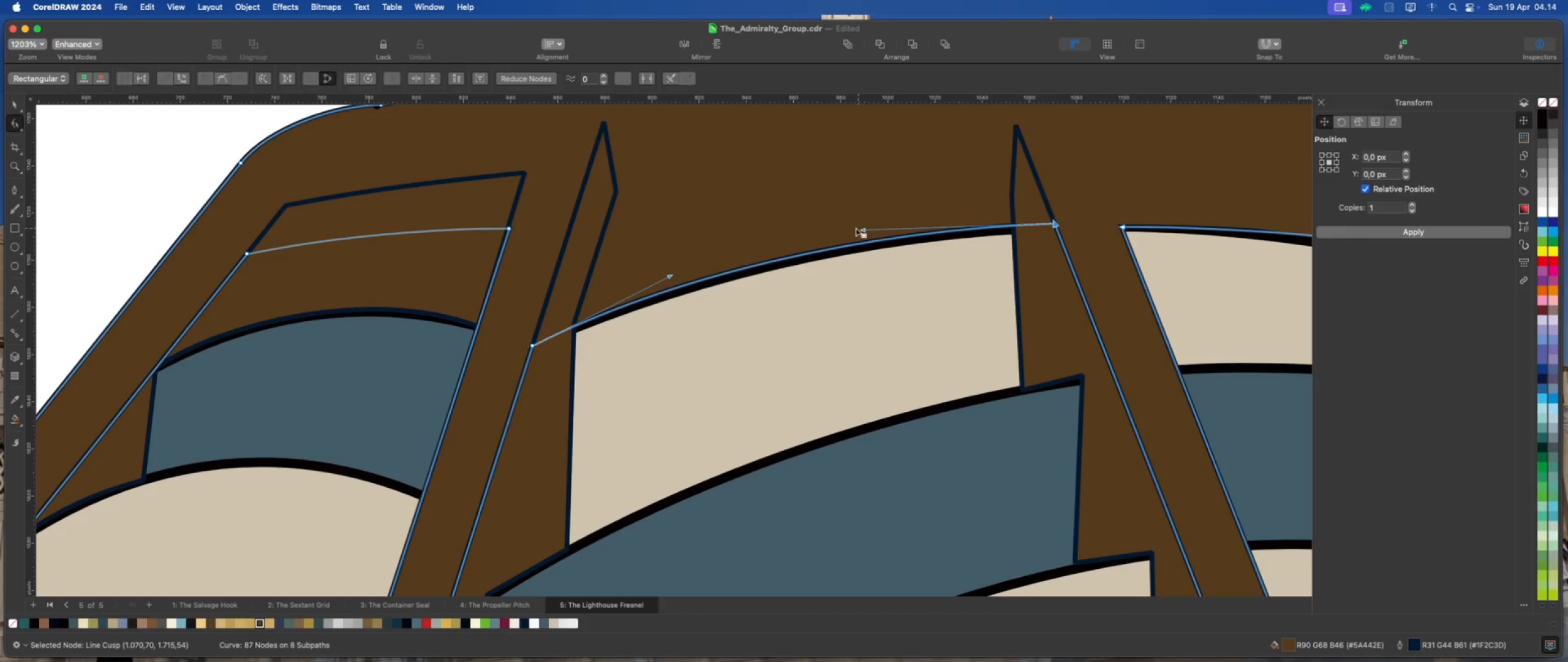 
scroll: coordinate [804, 236], scroll_direction: down, amount: 7.0
 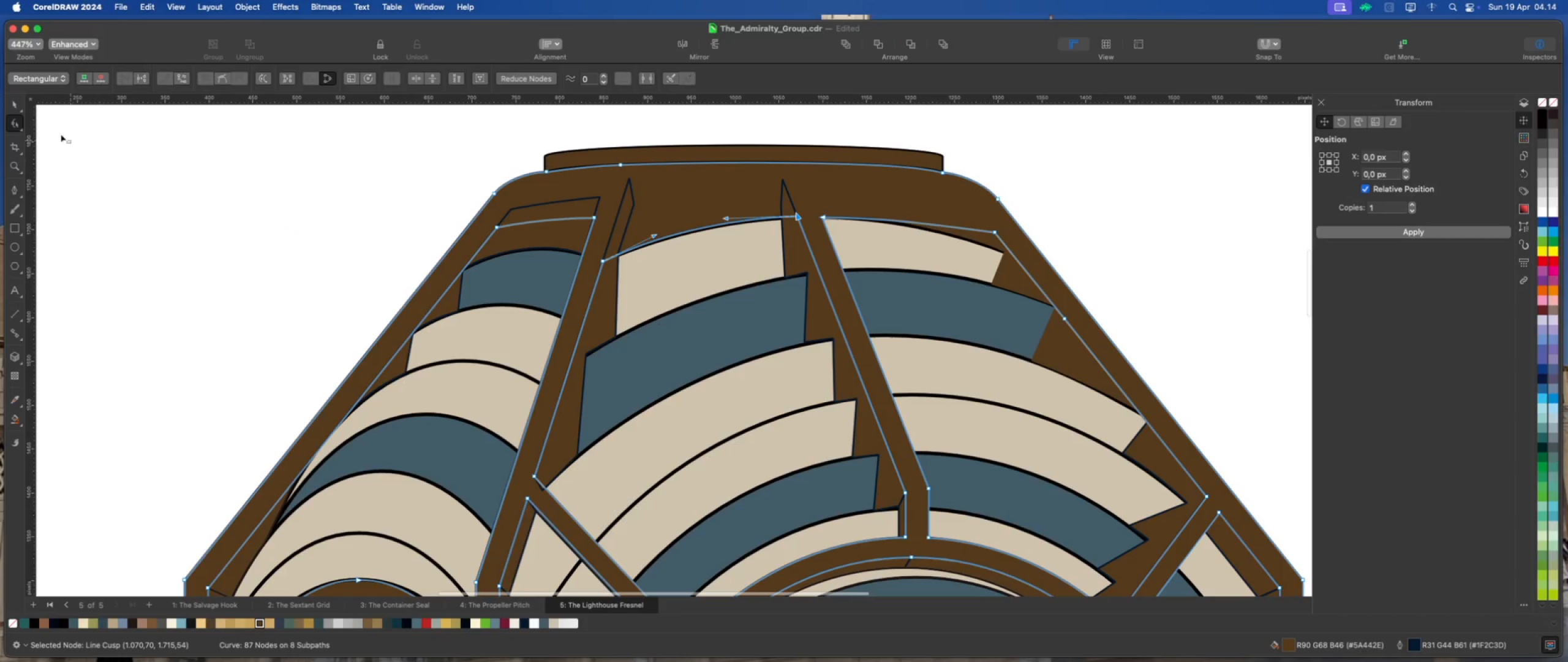 
left_click([16, 104])
 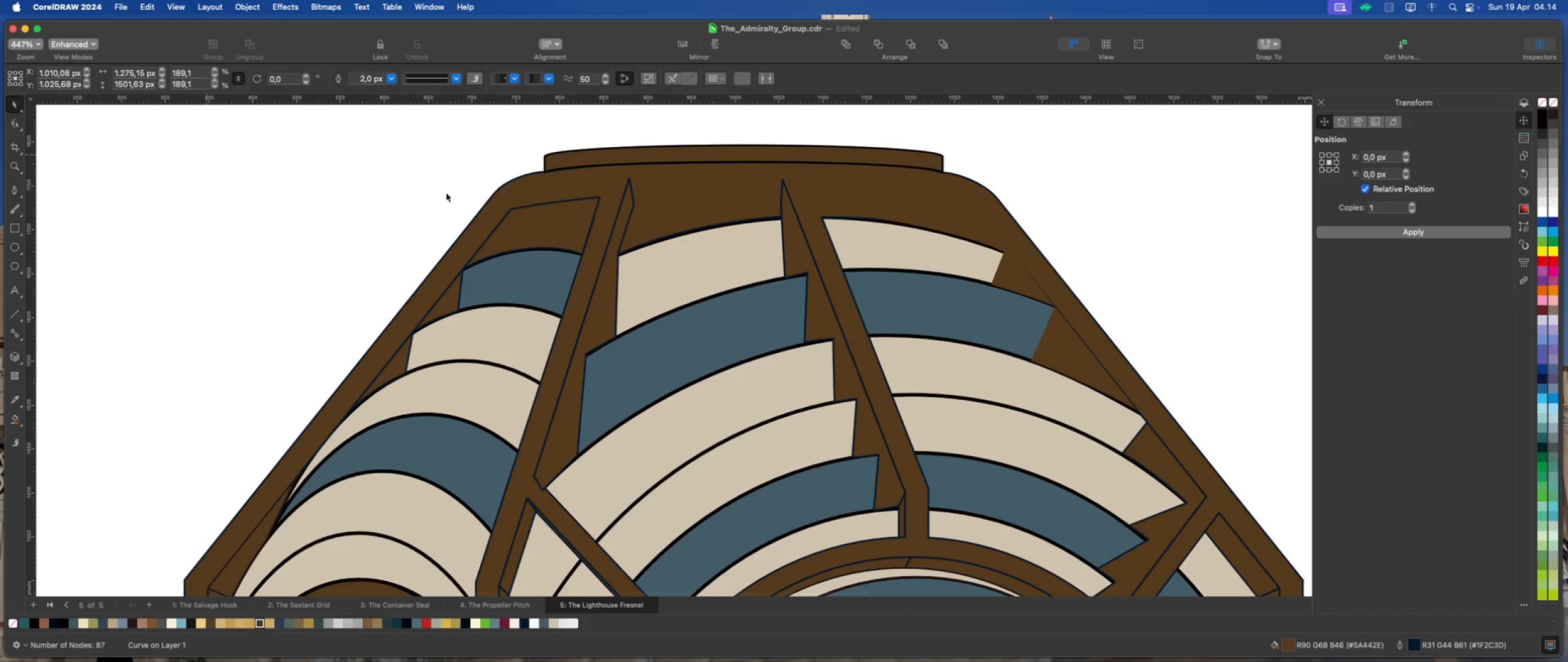 
scroll: coordinate [665, 242], scroll_direction: down, amount: 4.0
 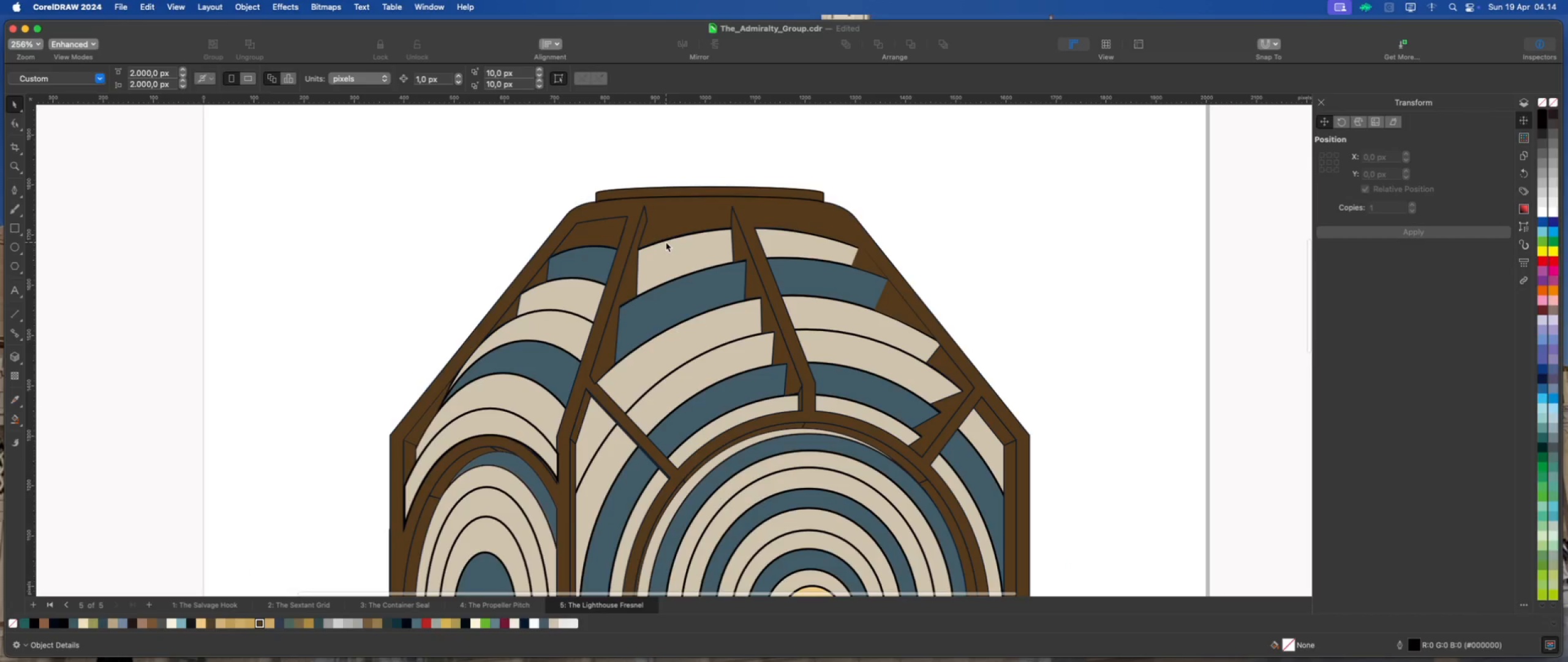 
scroll: coordinate [651, 239], scroll_direction: up, amount: 3.0
 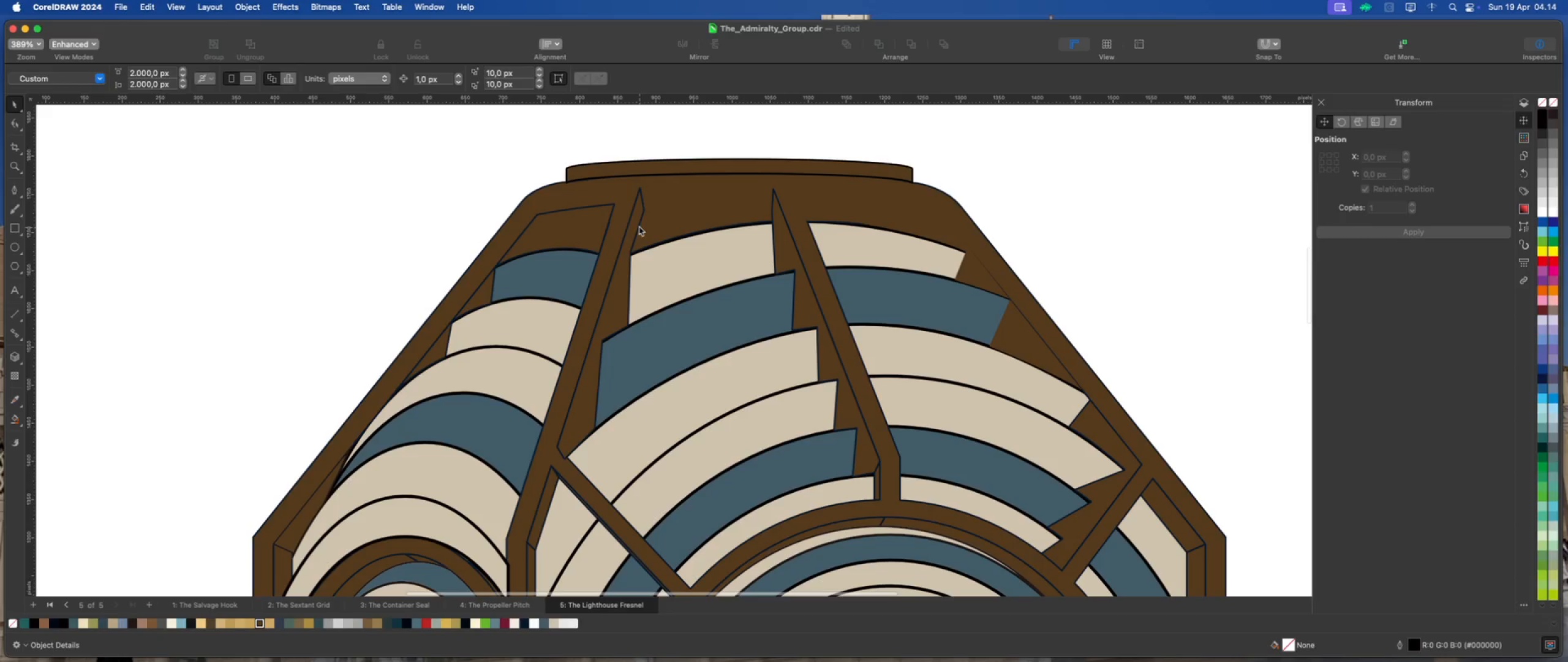 
left_click([637, 224])
 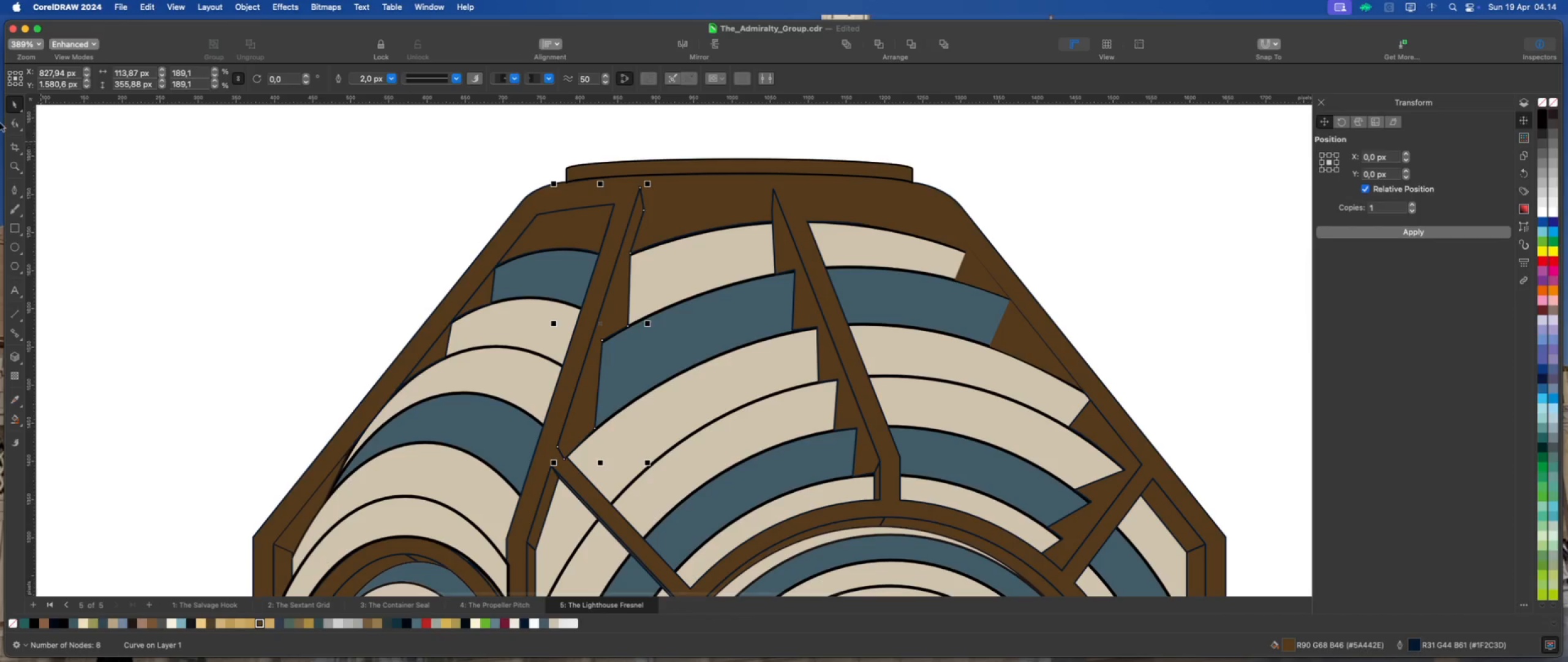 
left_click([8, 121])
 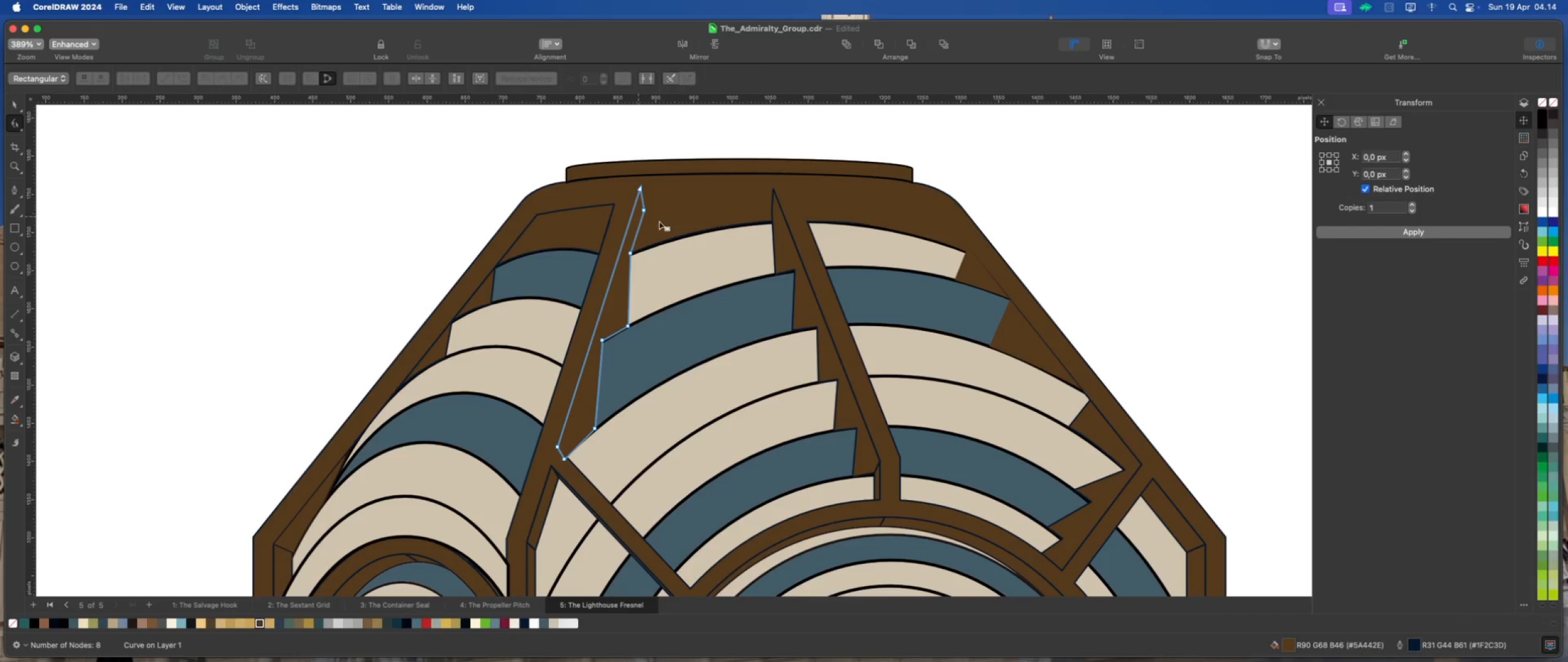 
scroll: coordinate [682, 223], scroll_direction: up, amount: 2.0
 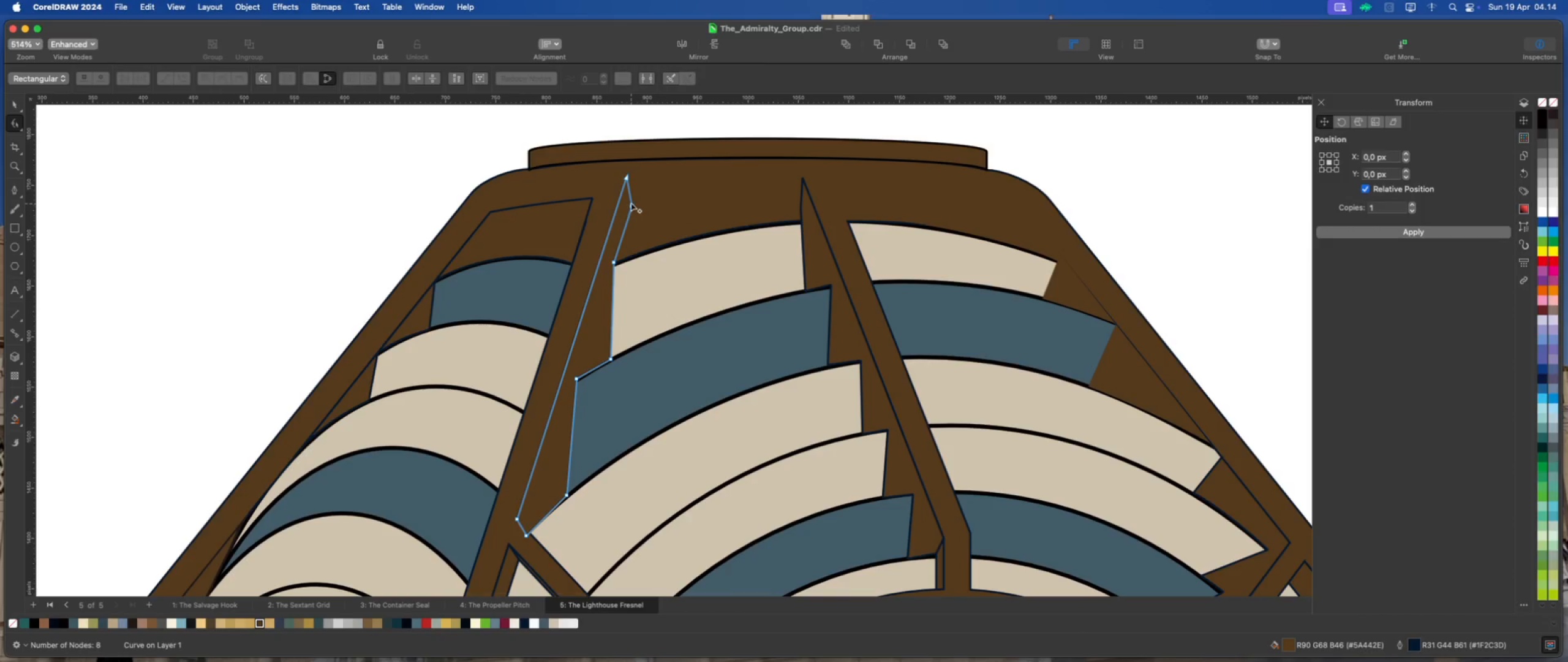 
left_click_drag(start_coordinate=[628, 177], to_coordinate=[620, 196])
 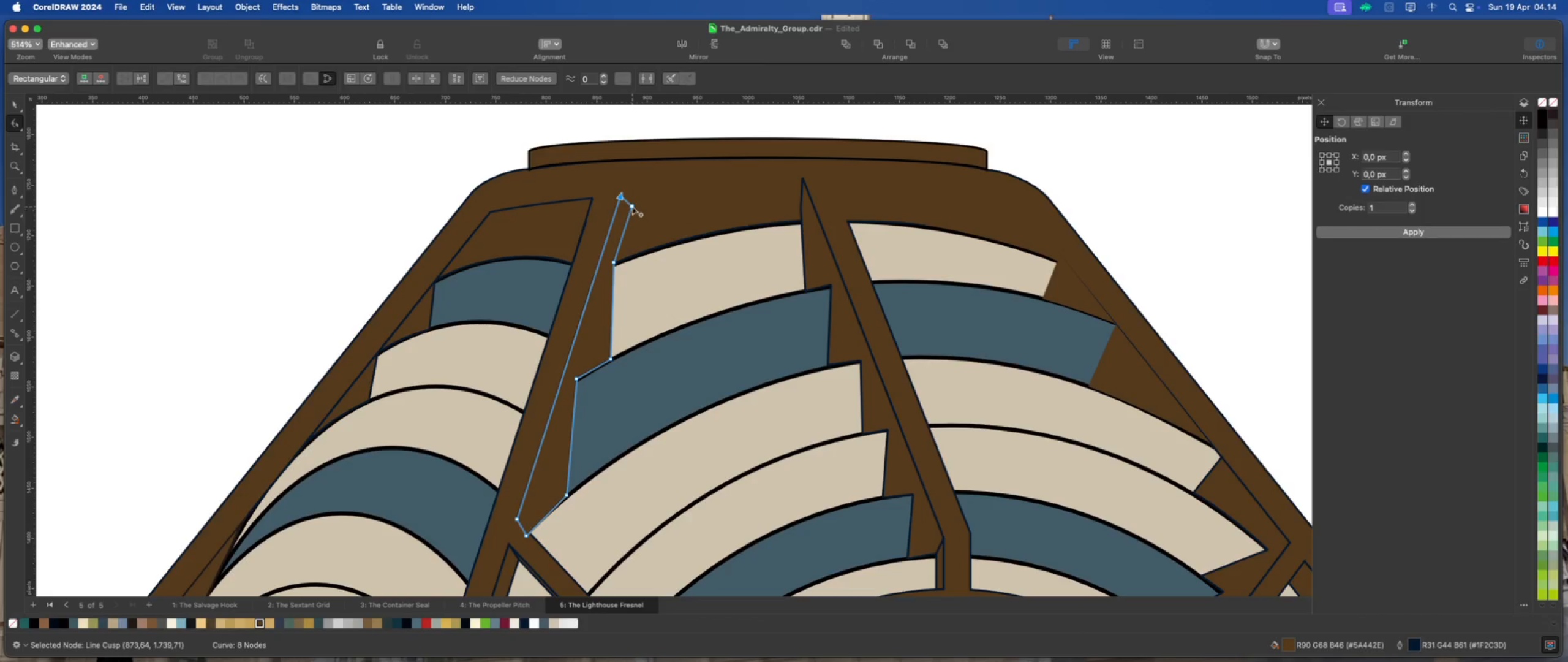 
left_click_drag(start_coordinate=[632, 205], to_coordinate=[636, 194])
 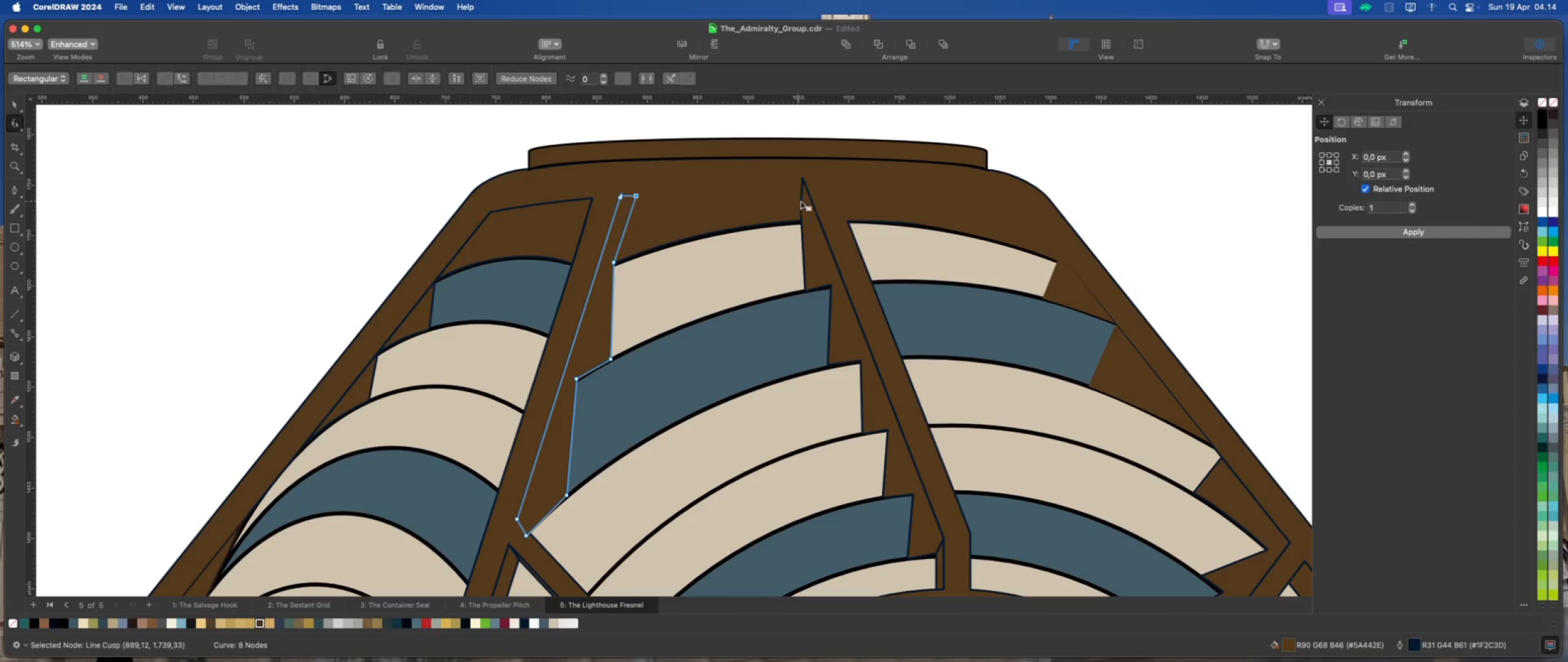 
left_click([807, 202])
 